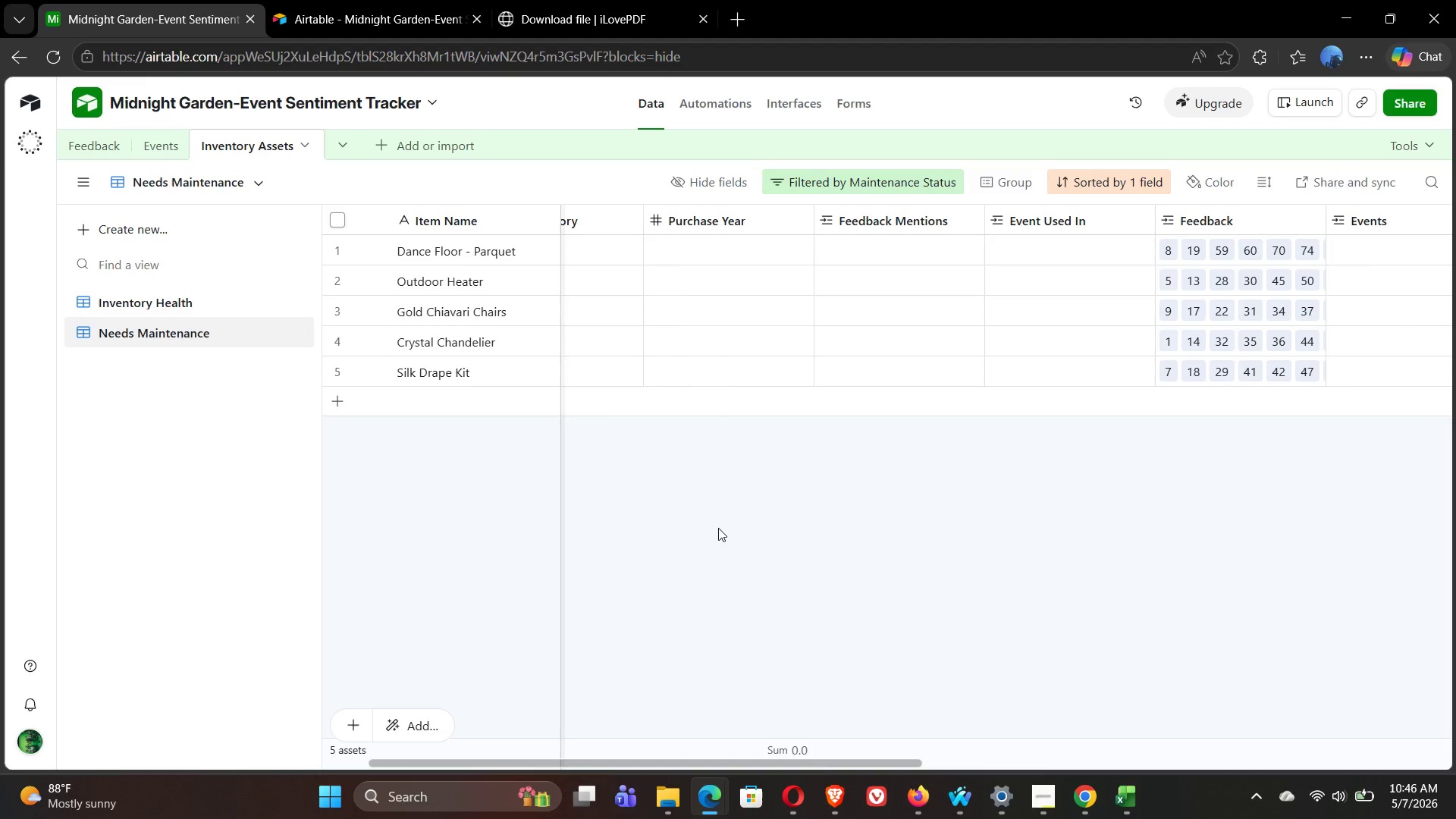 
left_click([99, 140])
 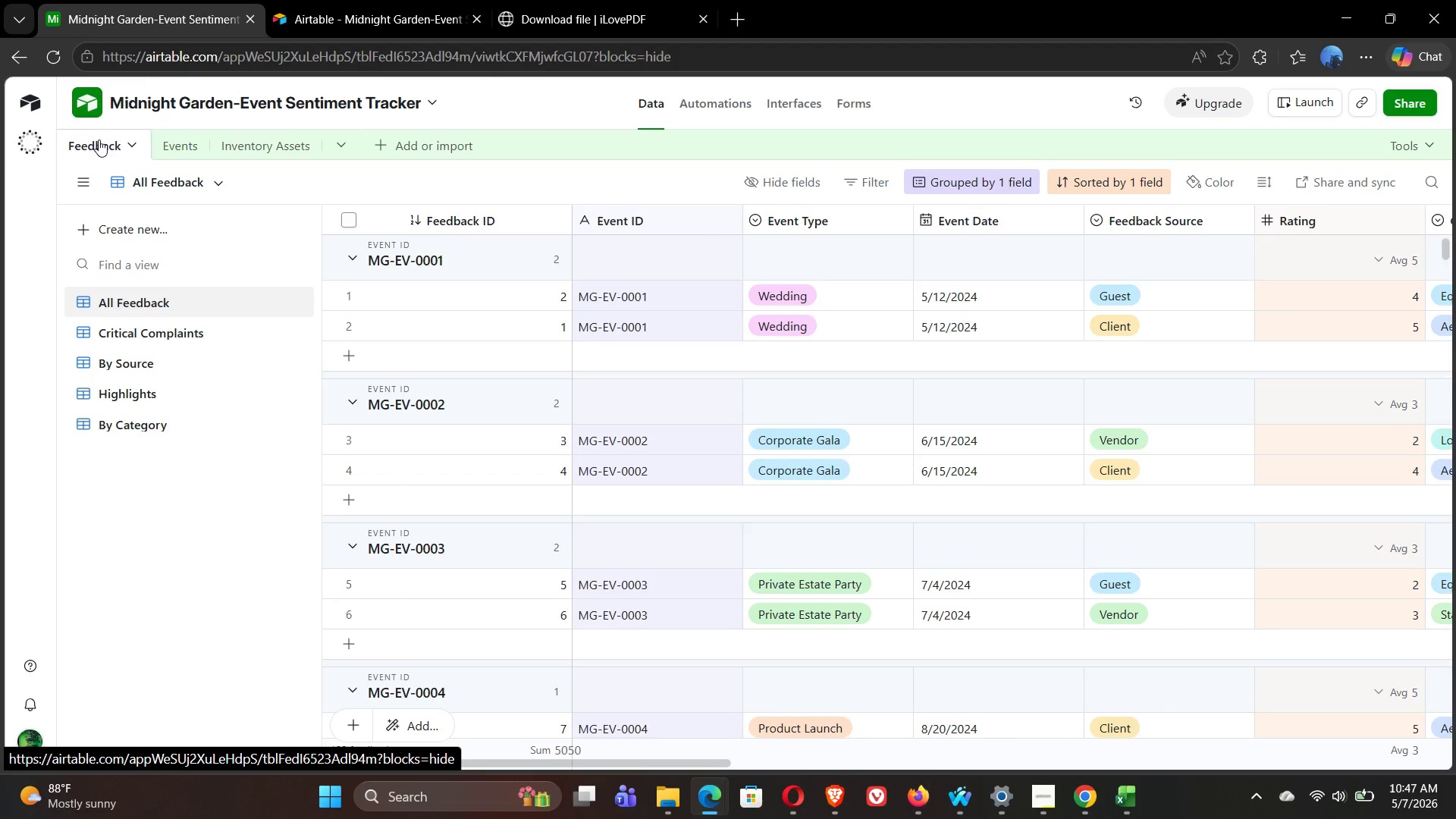 
wait(80.45)
 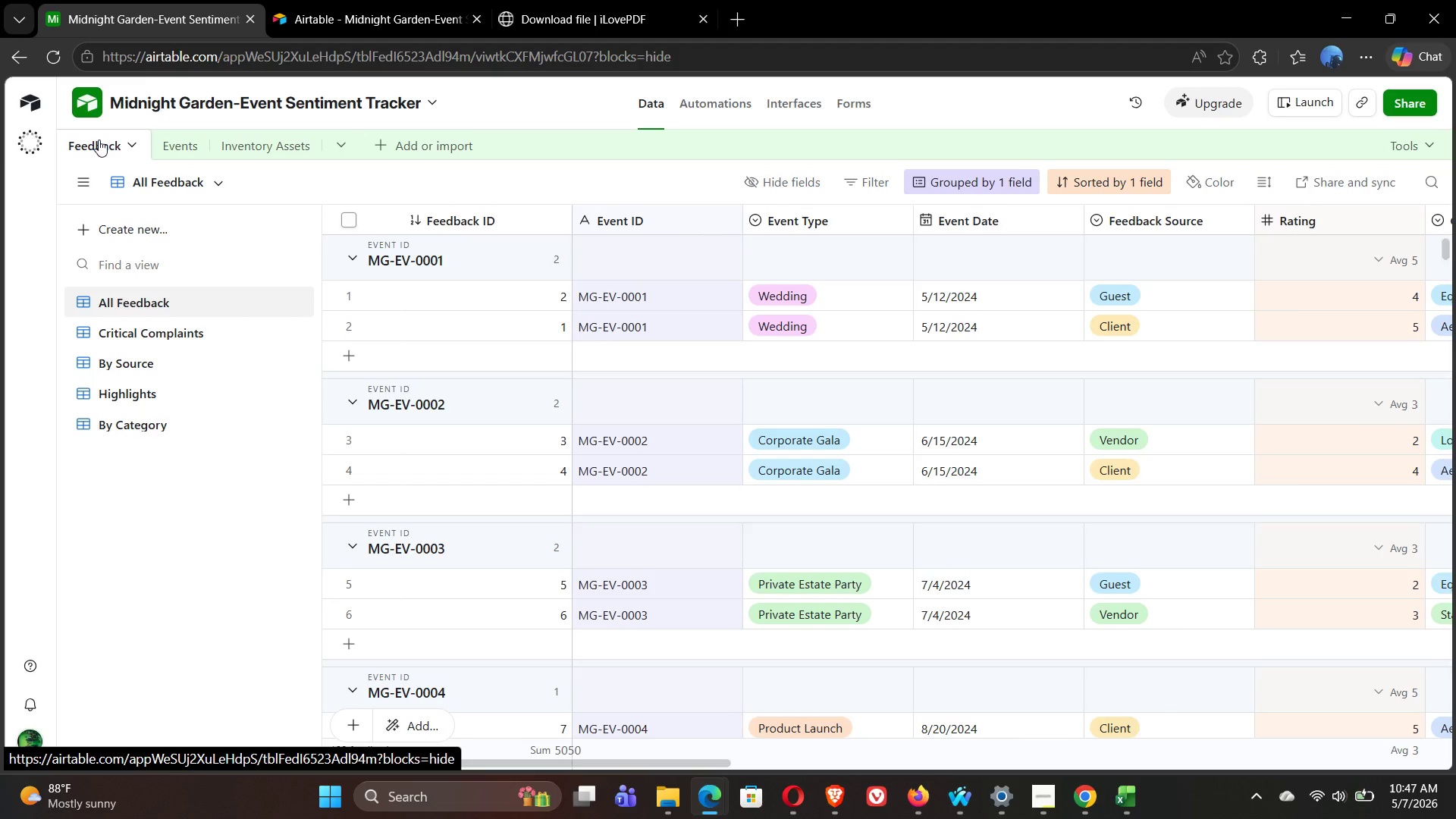 
key(Meta+G)
 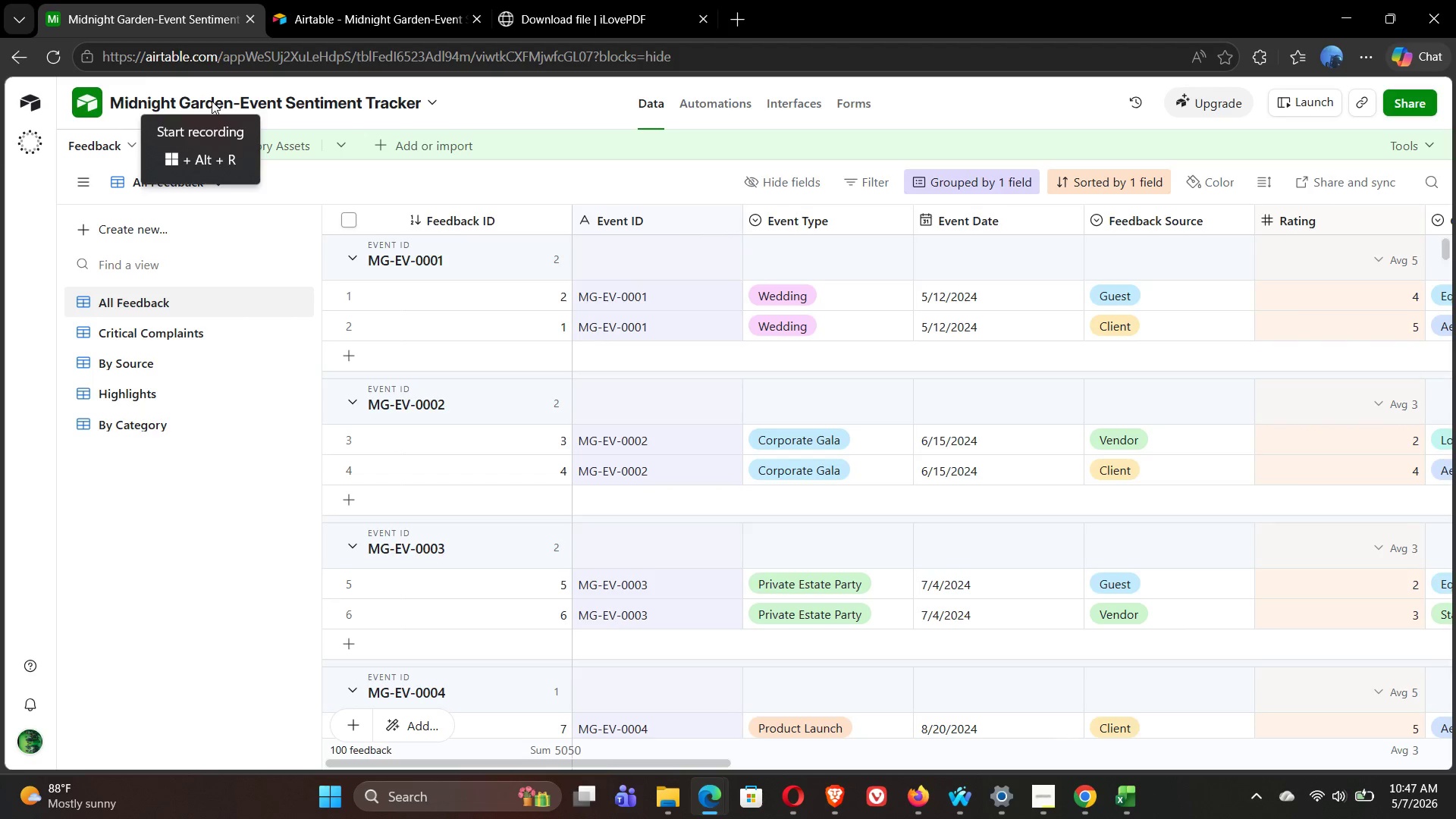 
wait(10.22)
 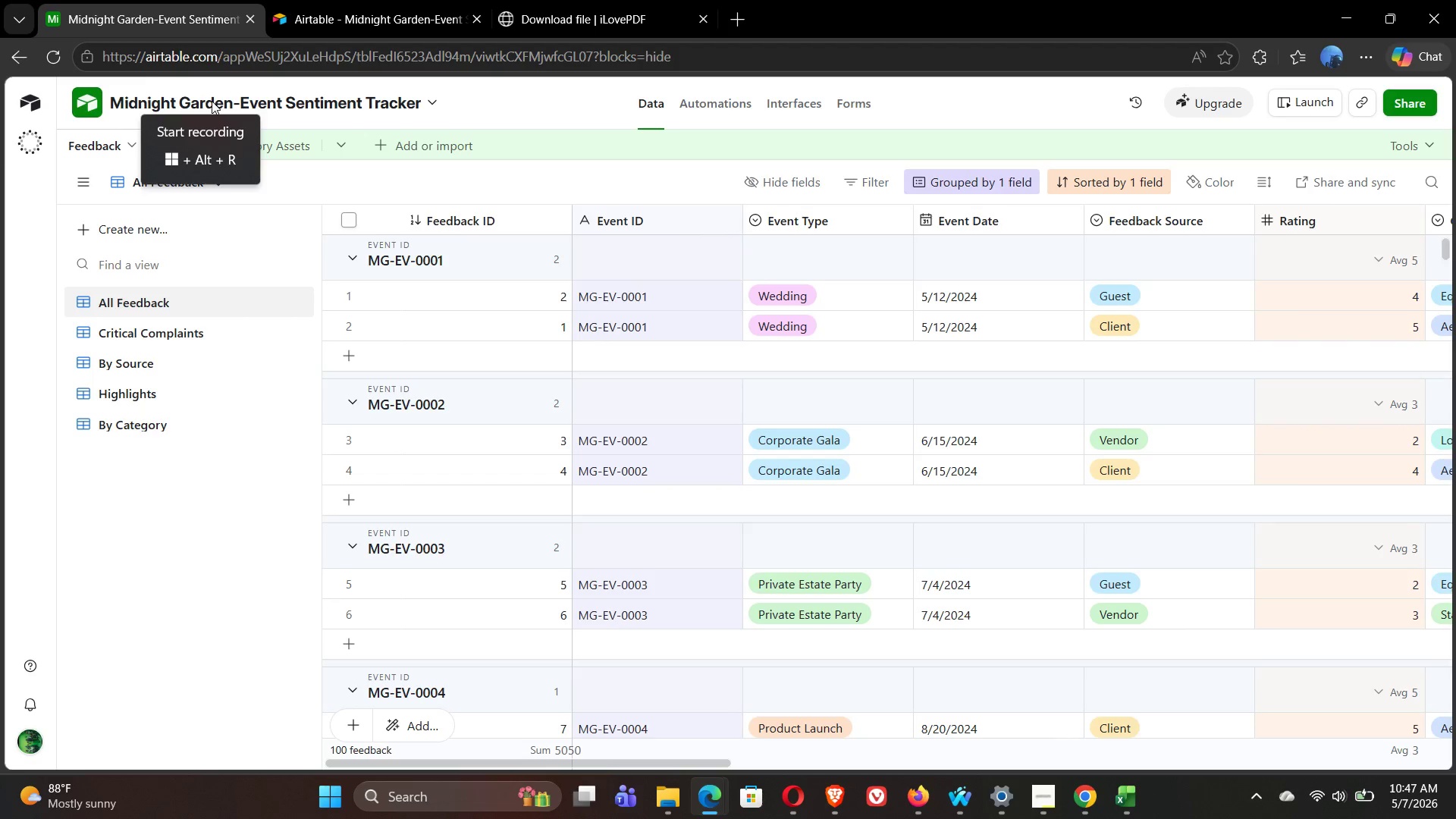 
left_click([212, 97])
 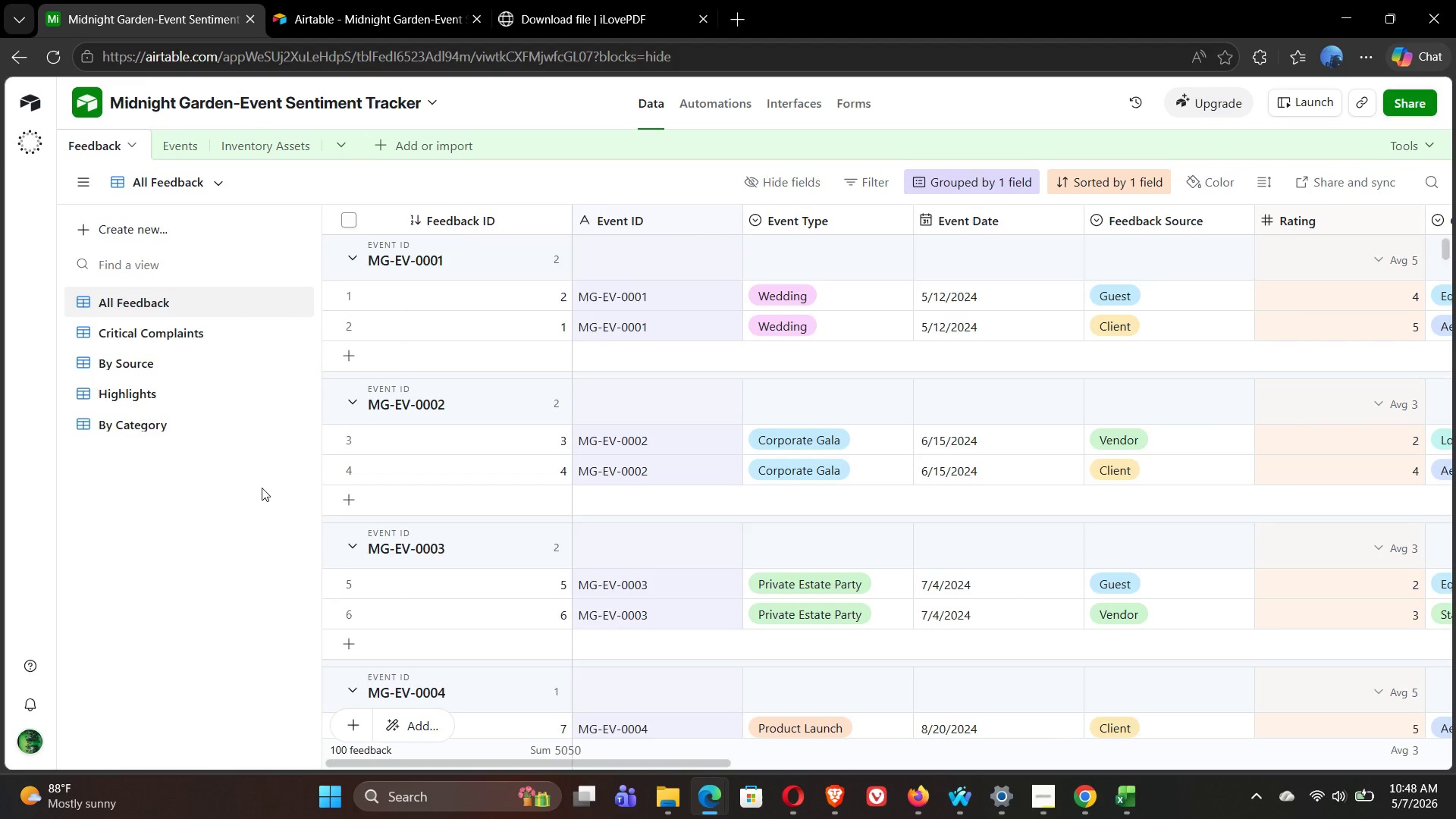 
left_click([262, 488])
 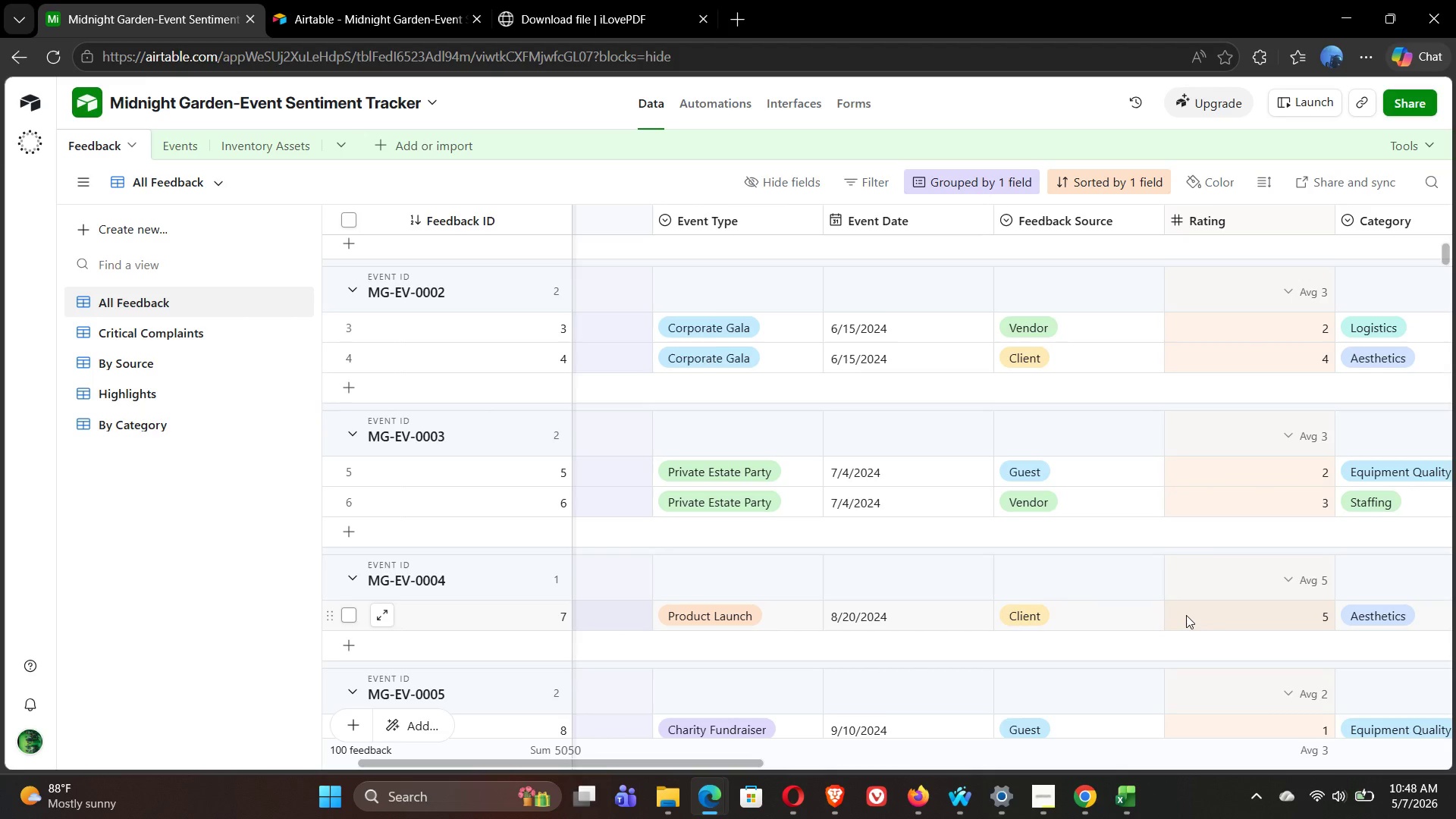 
wait(7.05)
 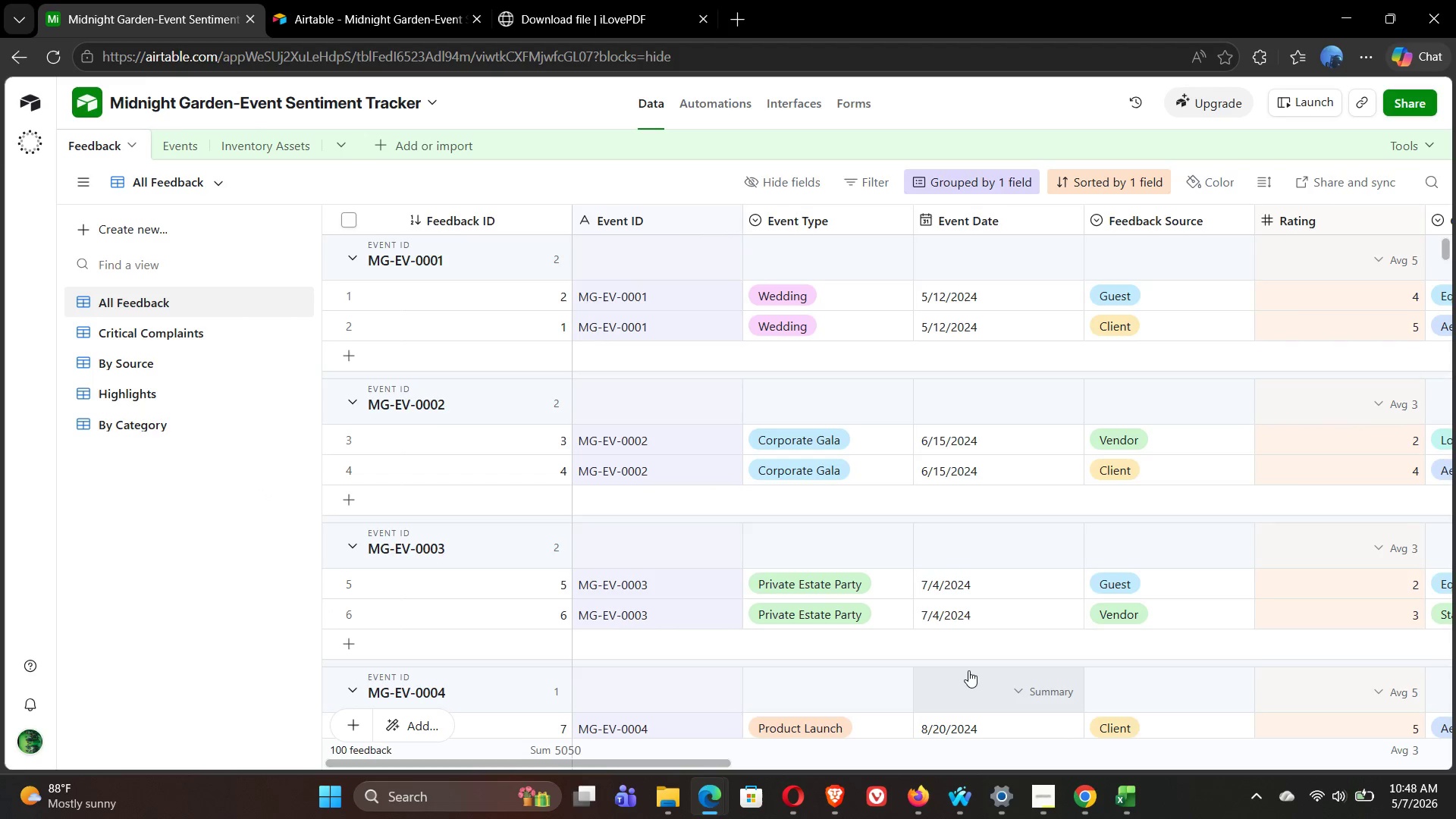 
left_click([348, 613])
 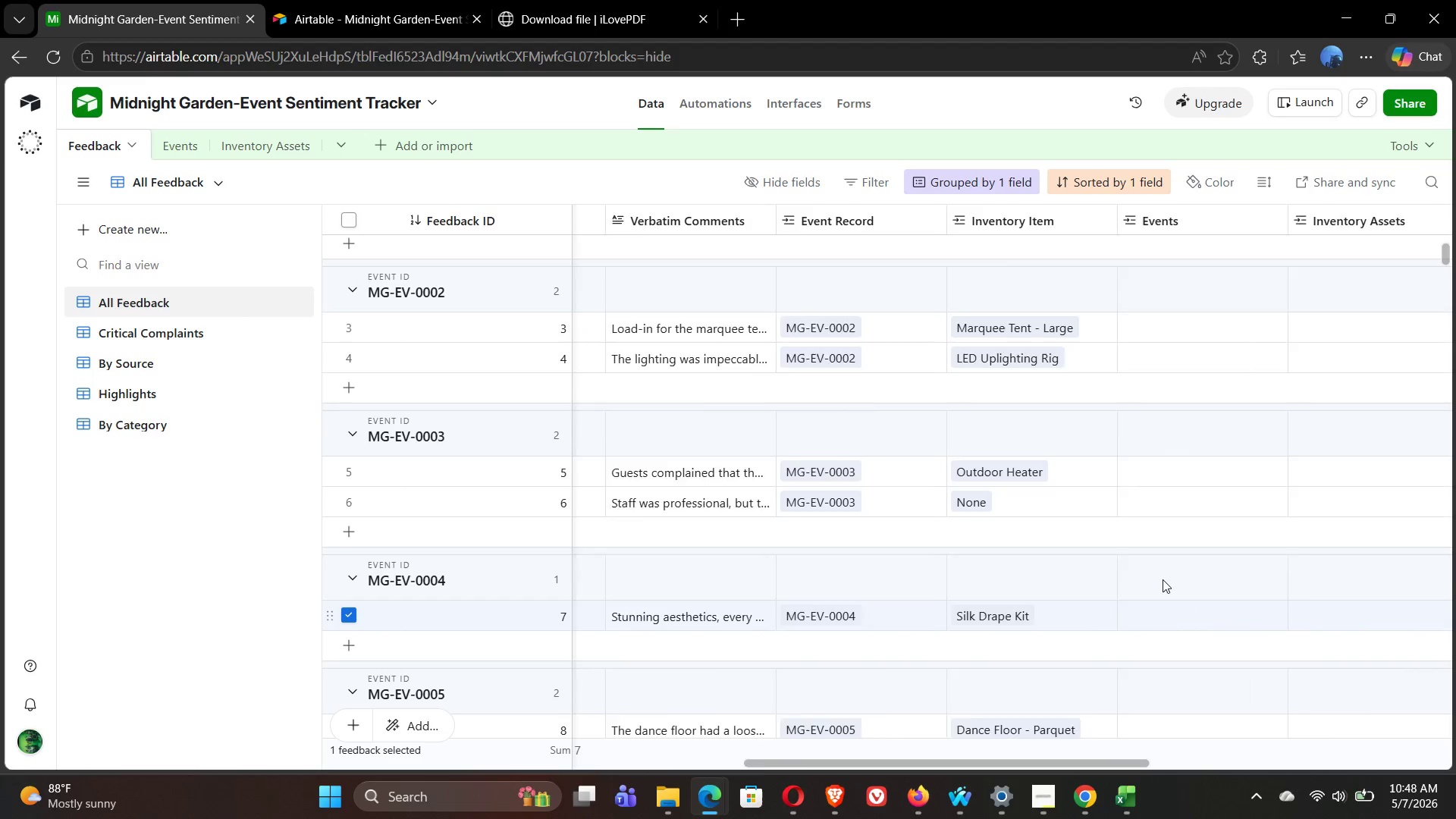 
wait(18.14)
 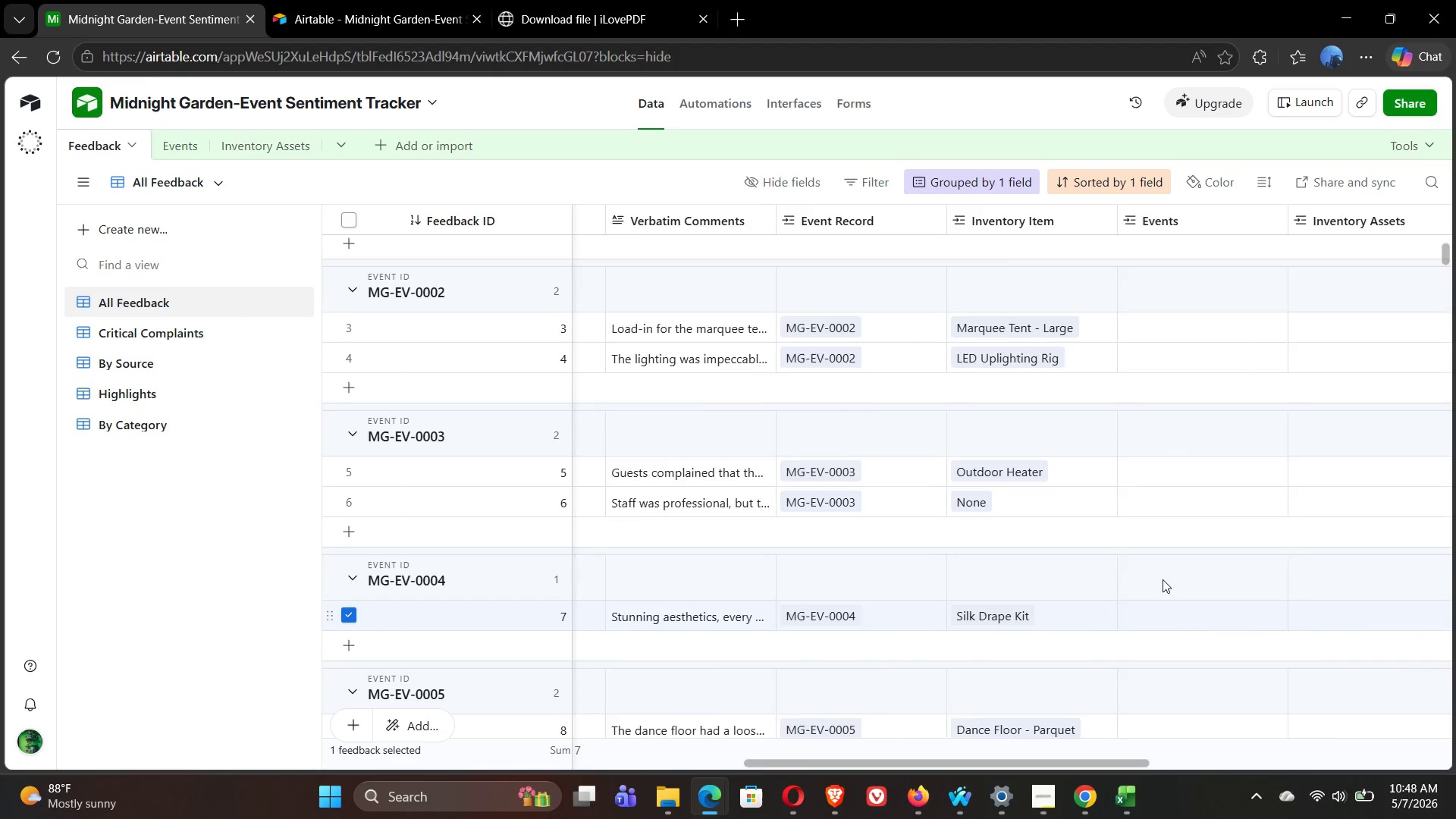 
left_click([773, 622])
 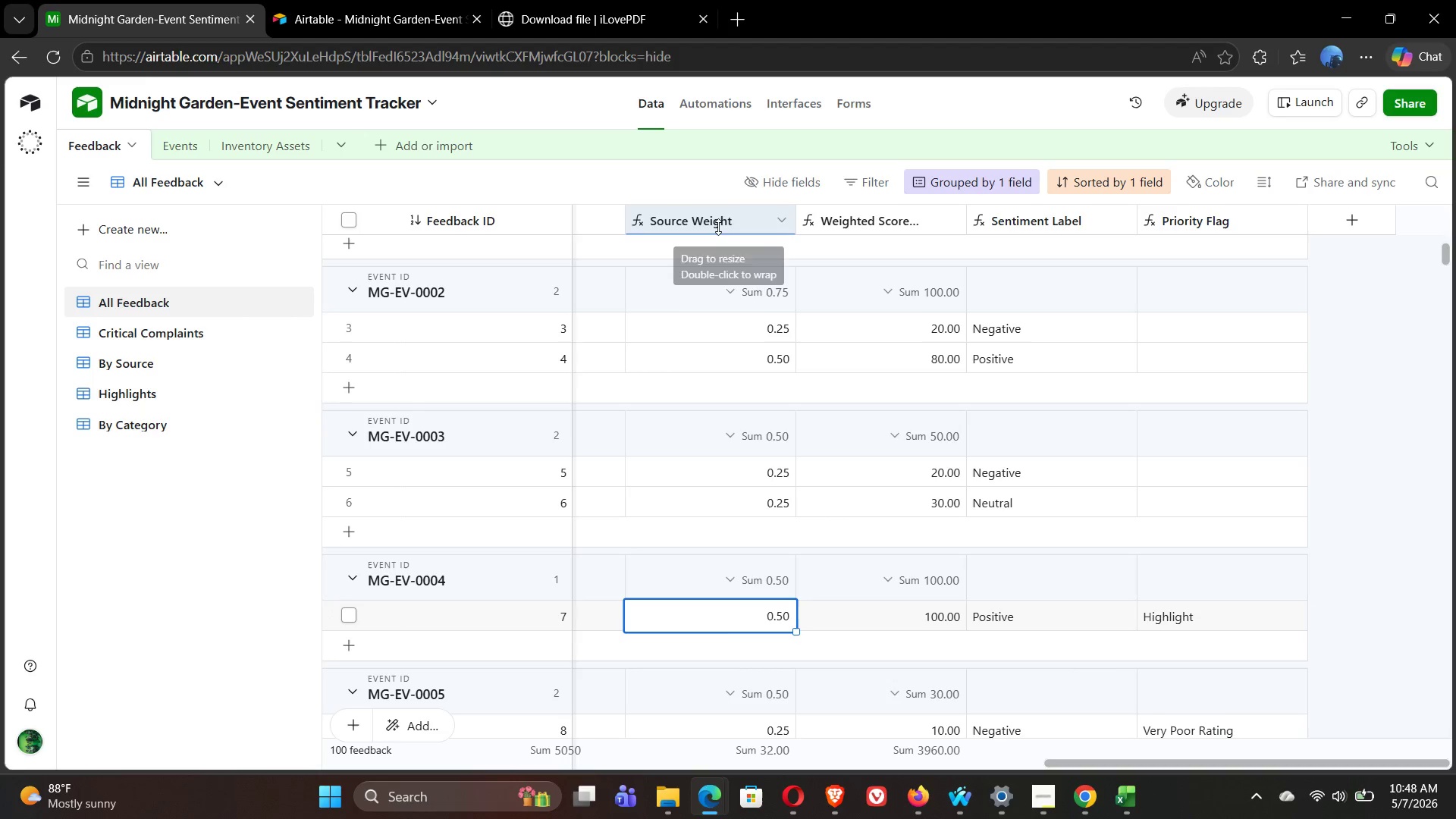 
double_click([718, 218])
 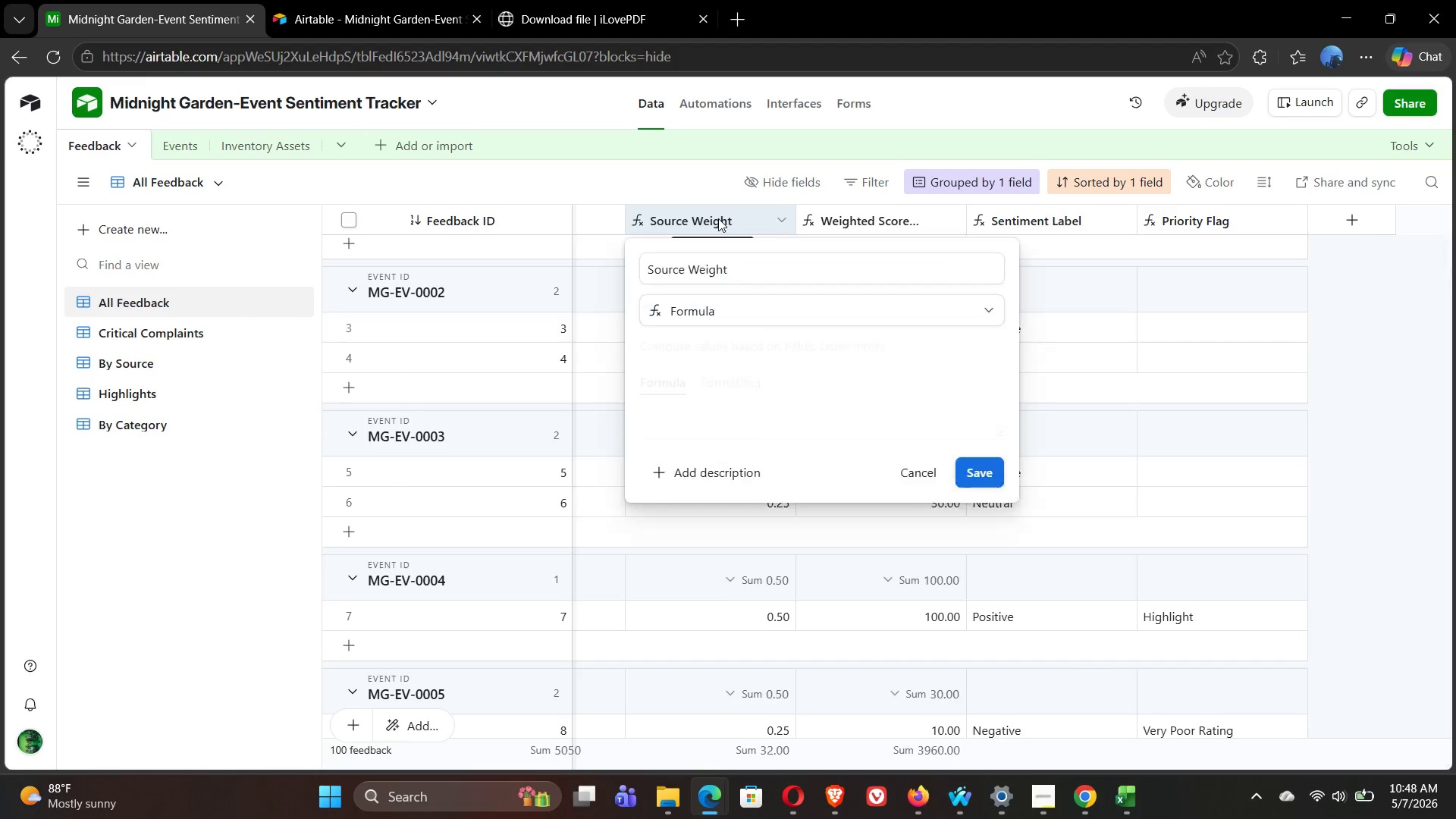 
mouse_move([736, 218])
 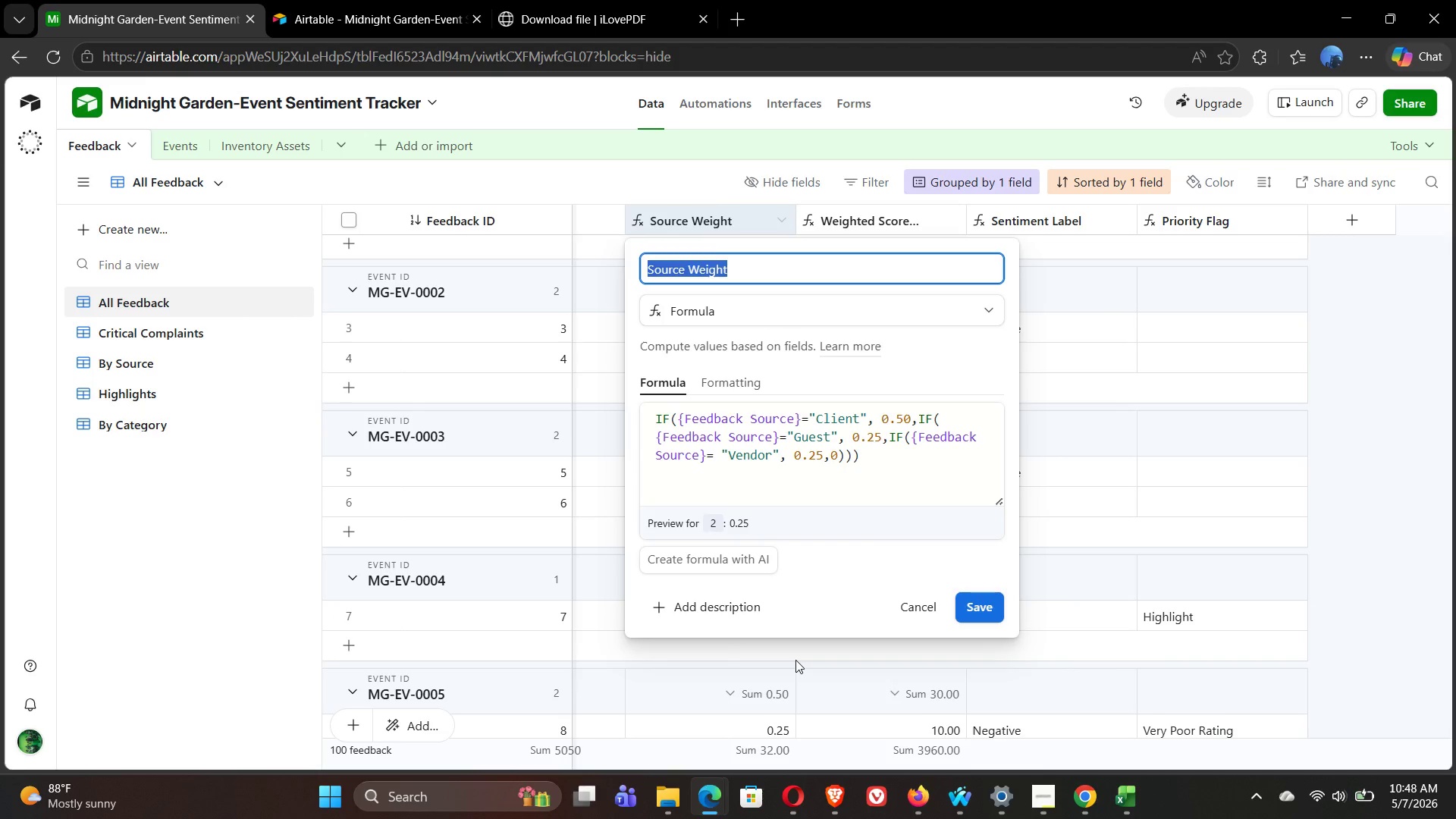 
left_click([795, 660])
 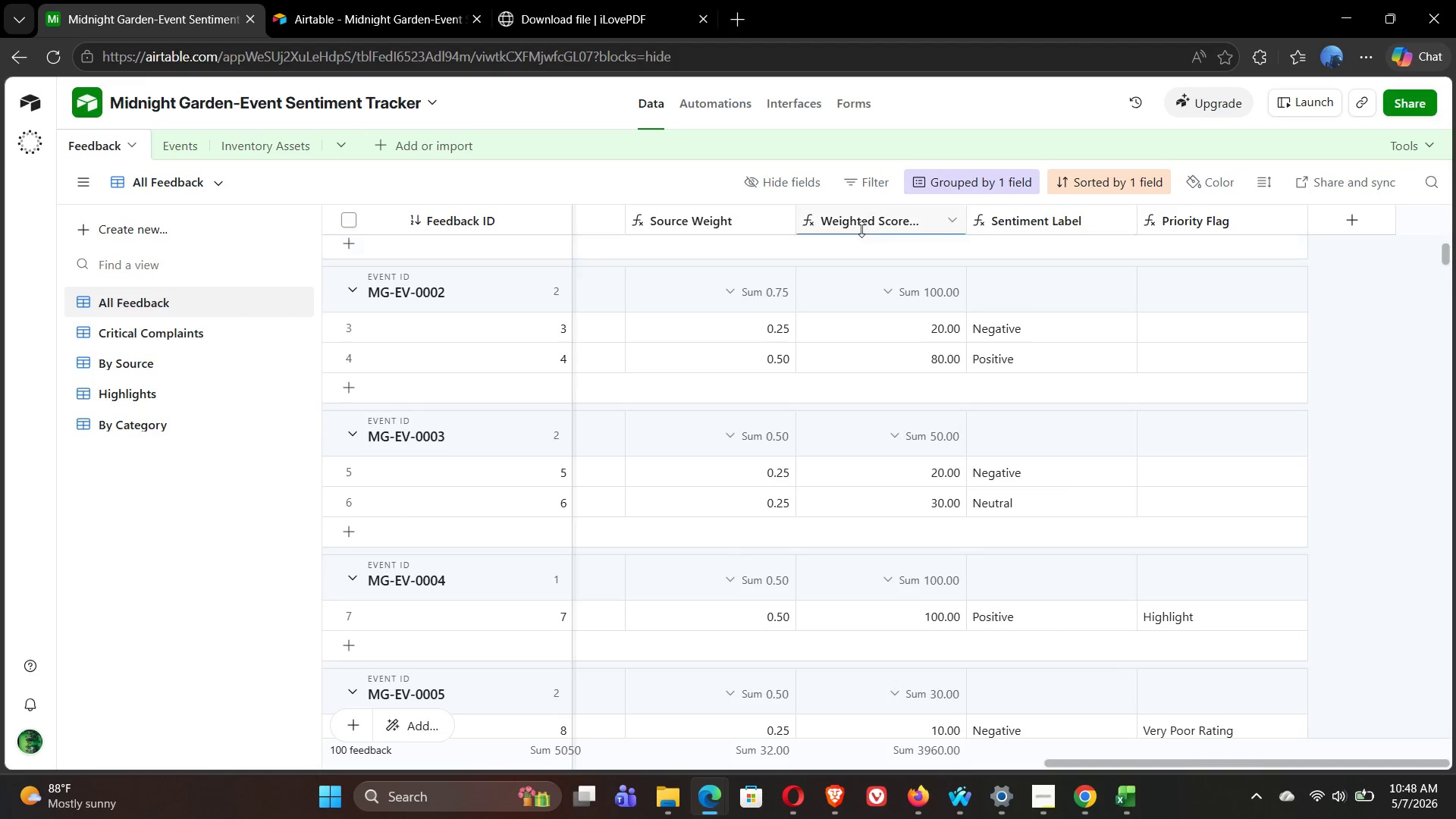 
left_click([858, 214])
 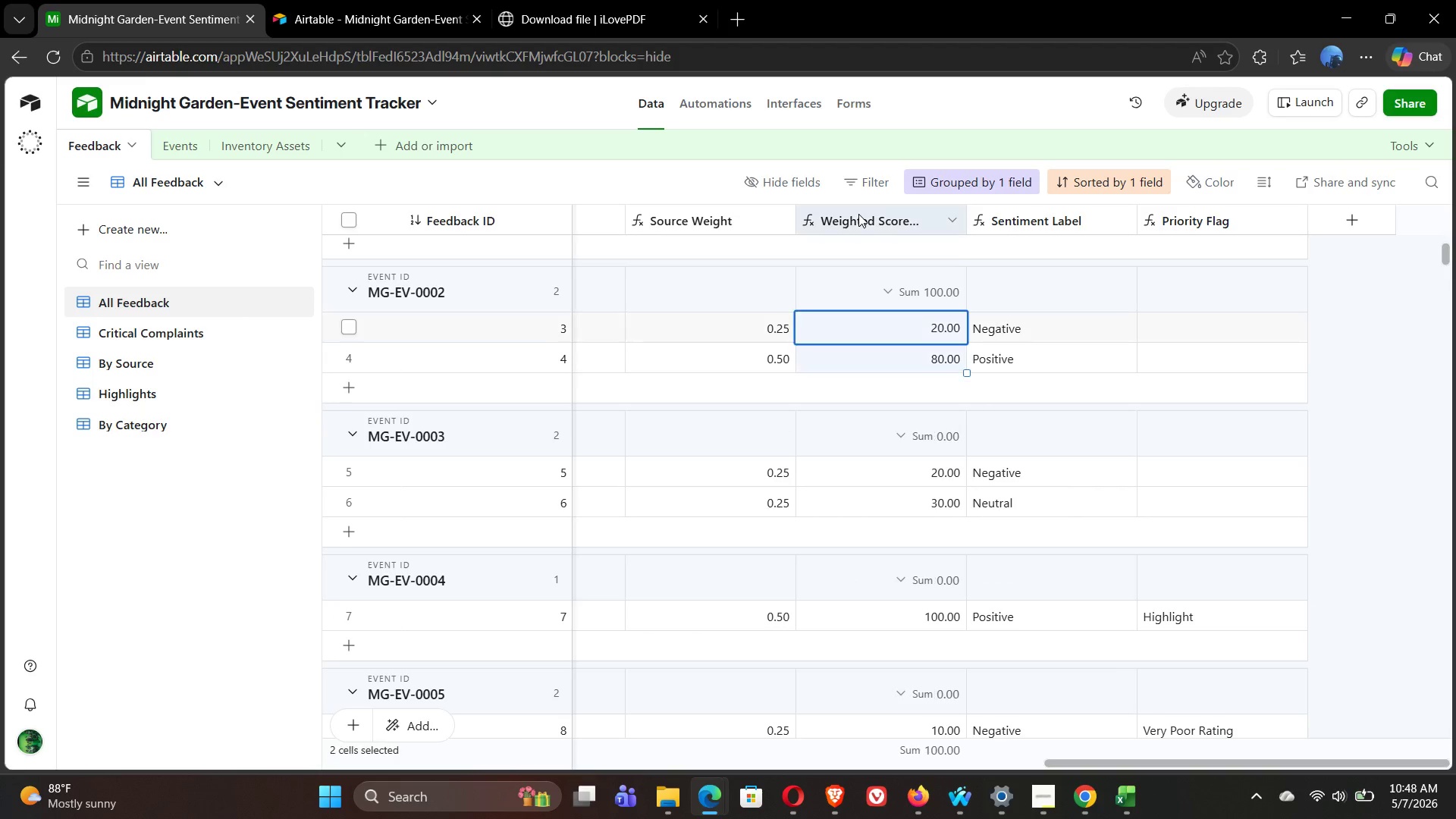 
double_click([858, 214])
 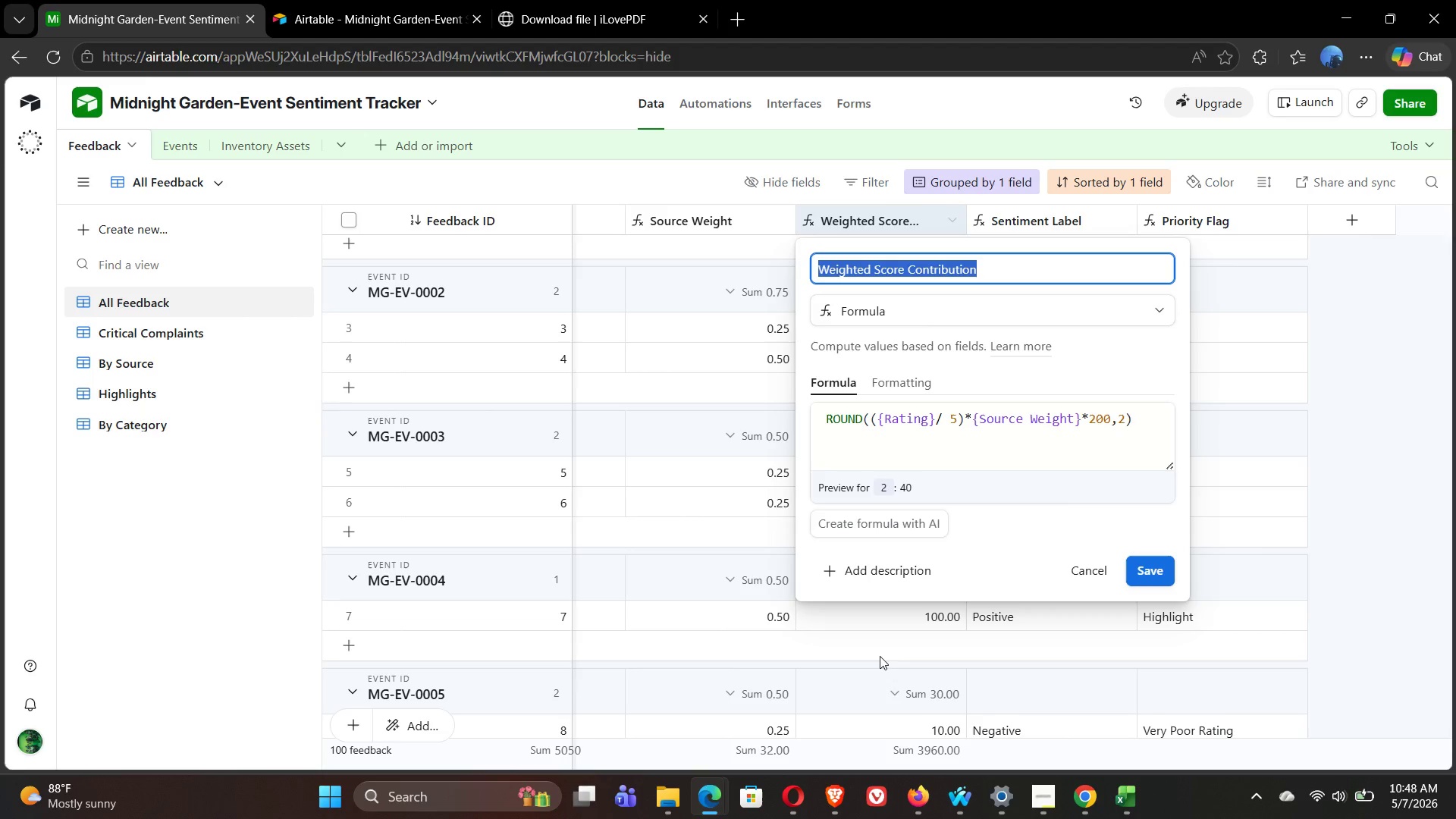 
left_click([879, 653])
 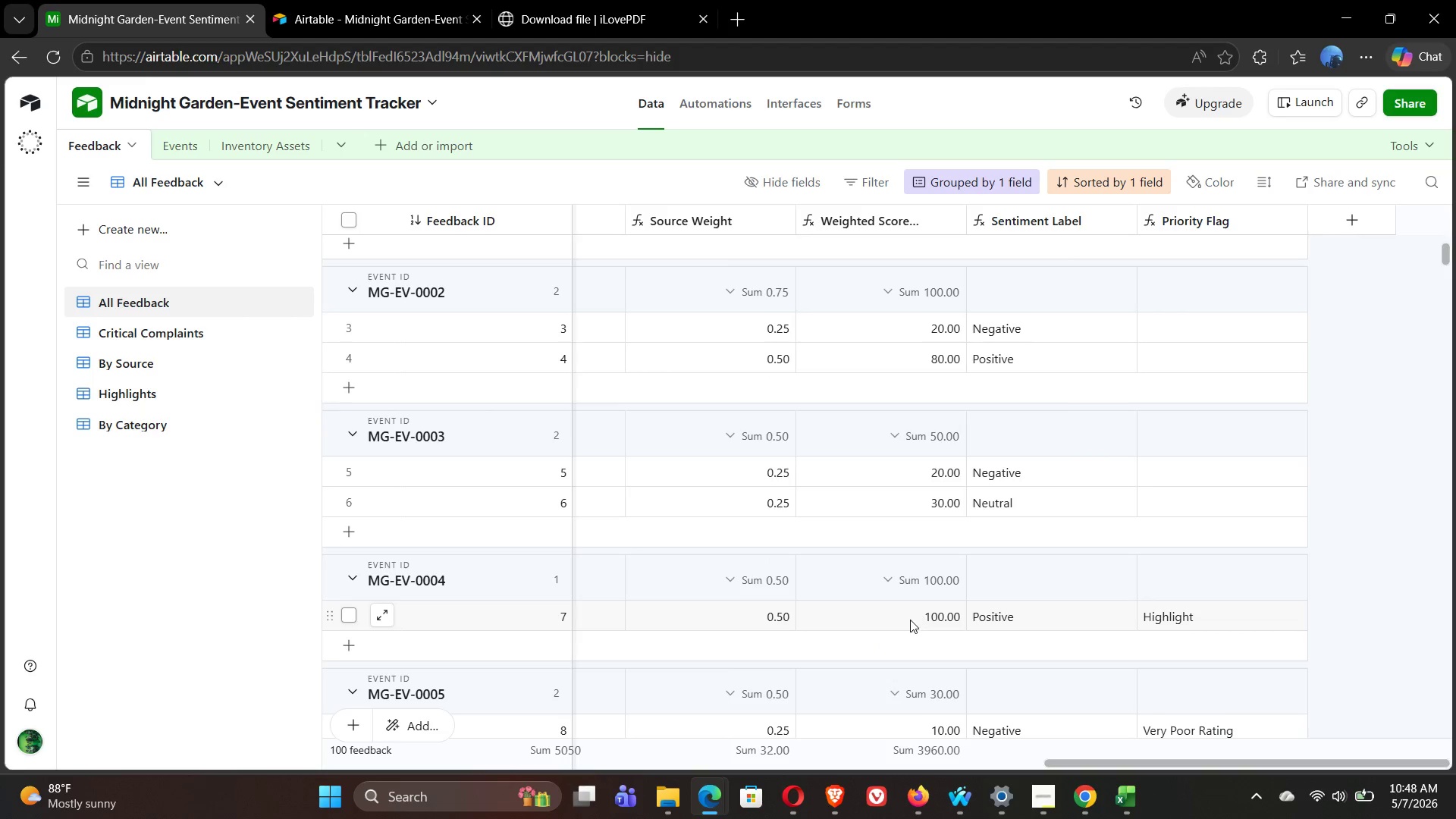 
left_click([910, 620])
 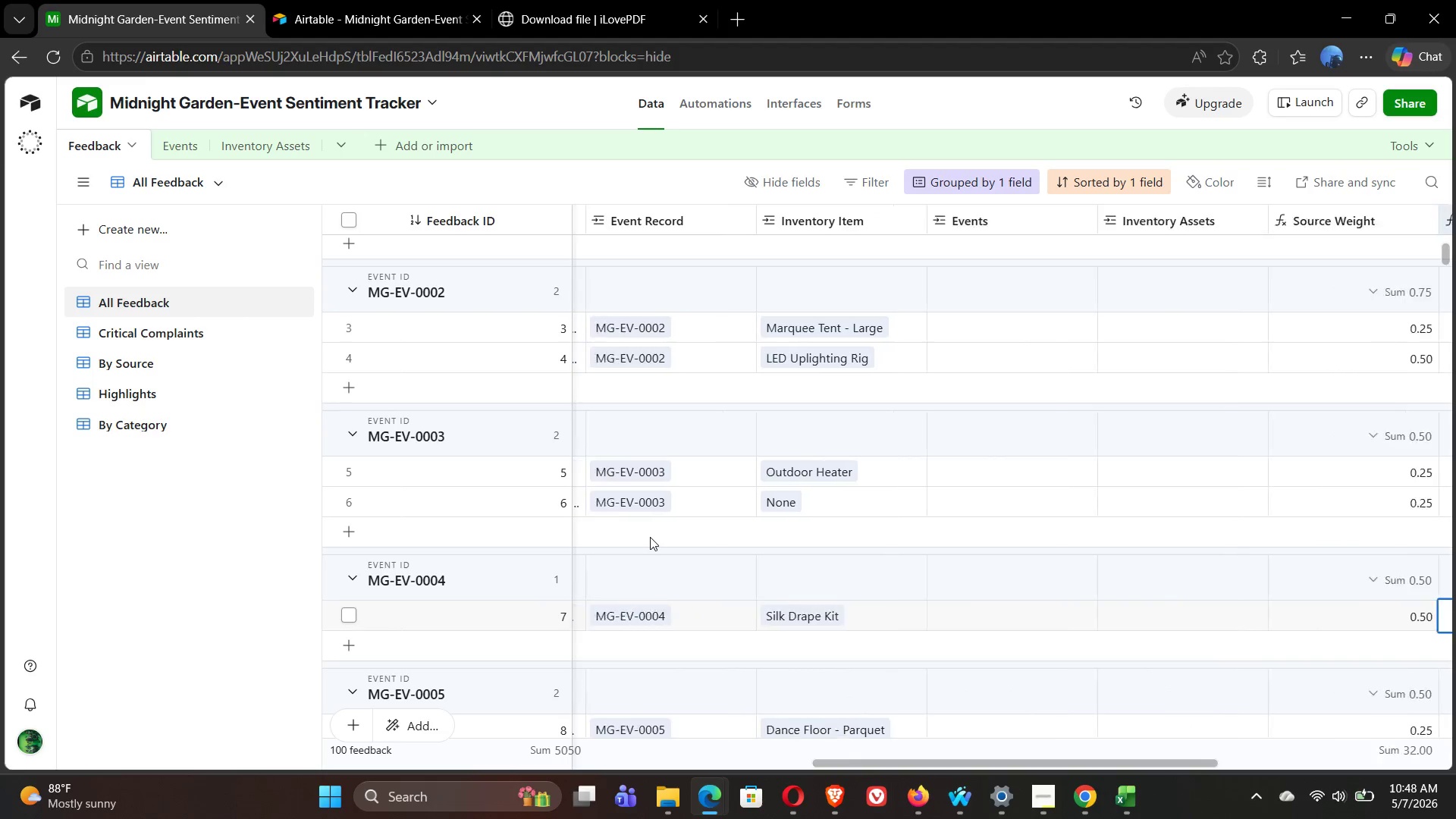 
wait(13.16)
 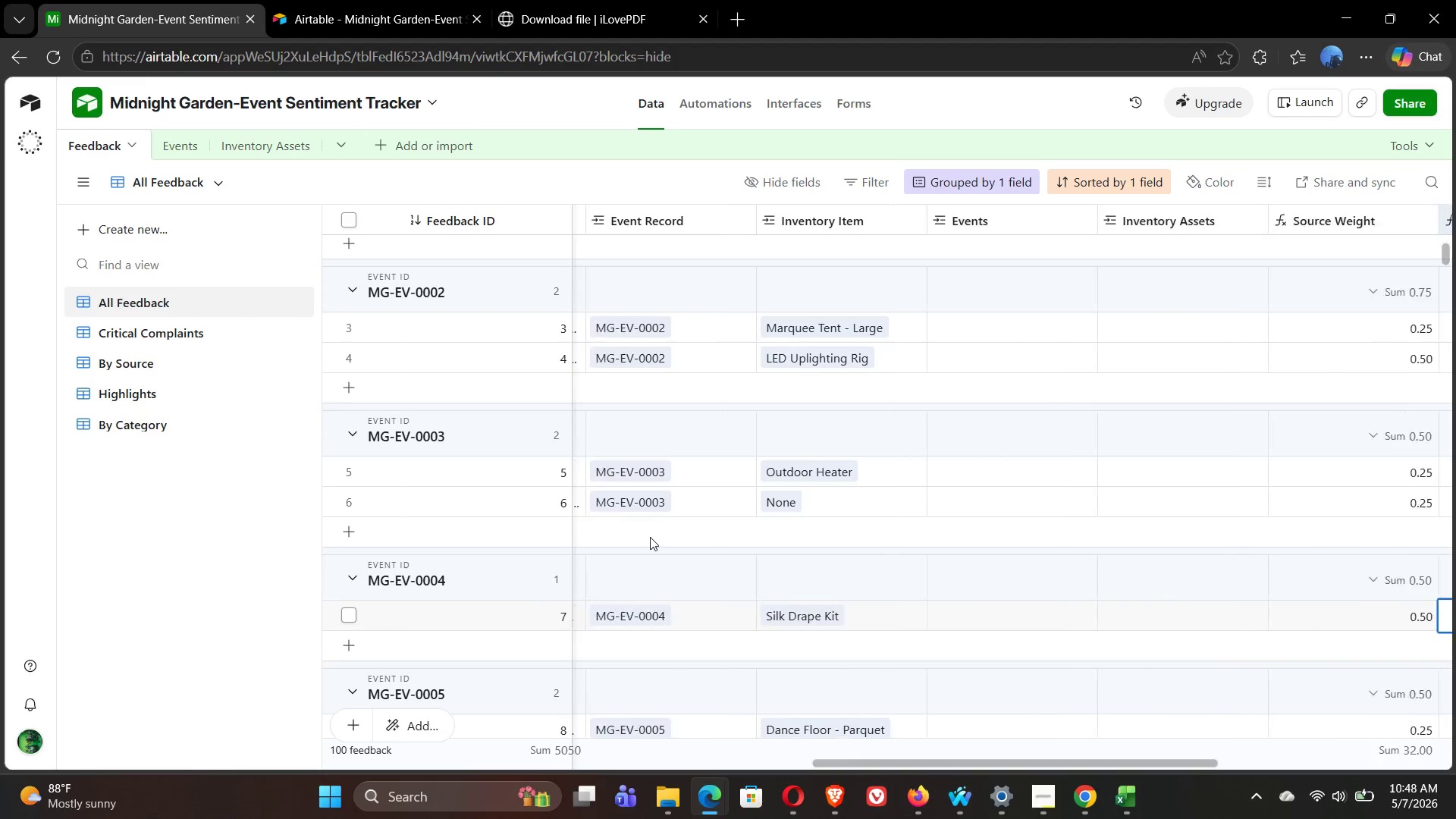 
left_click([356, 360])
 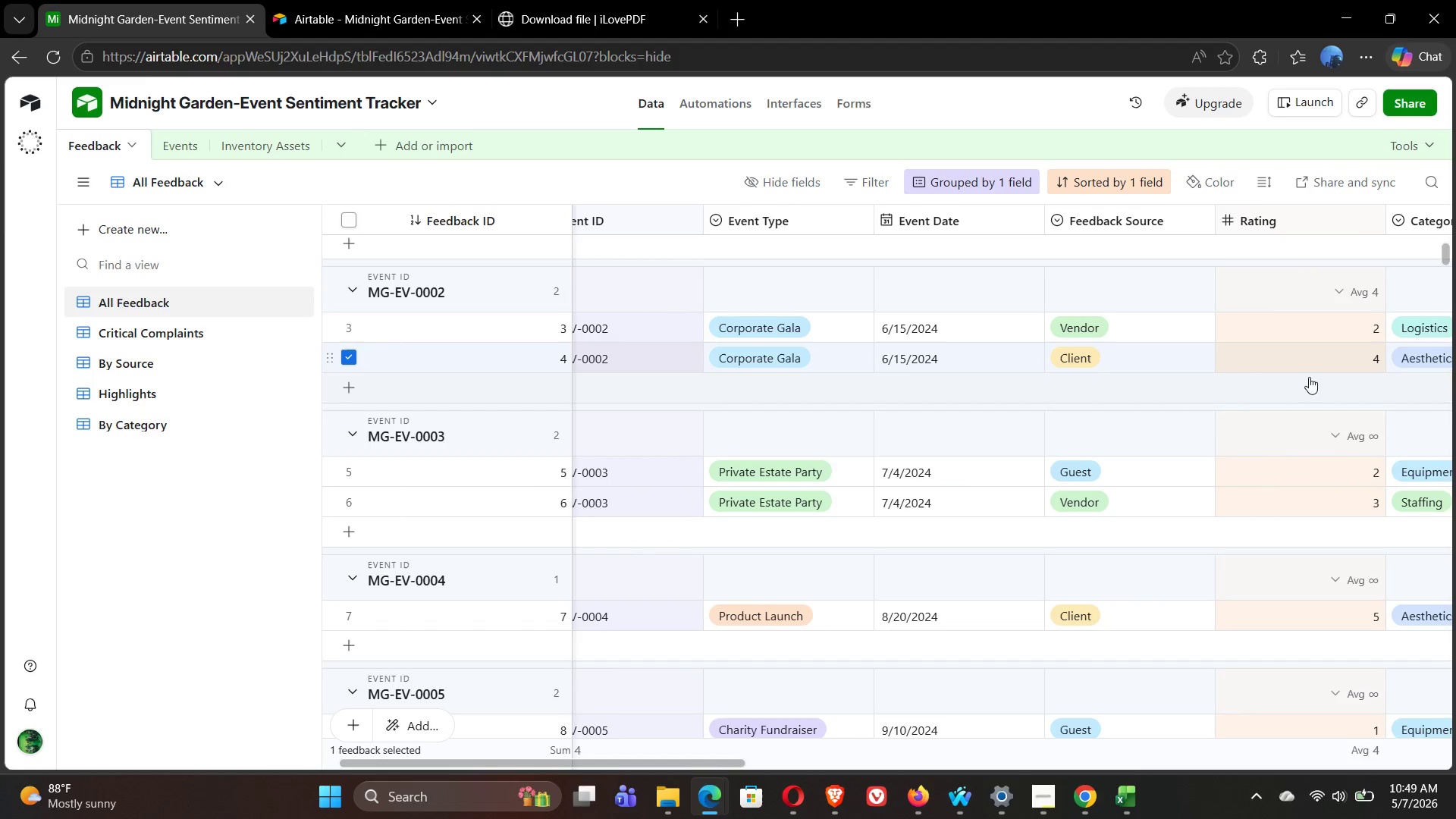 
left_click([1345, 349])
 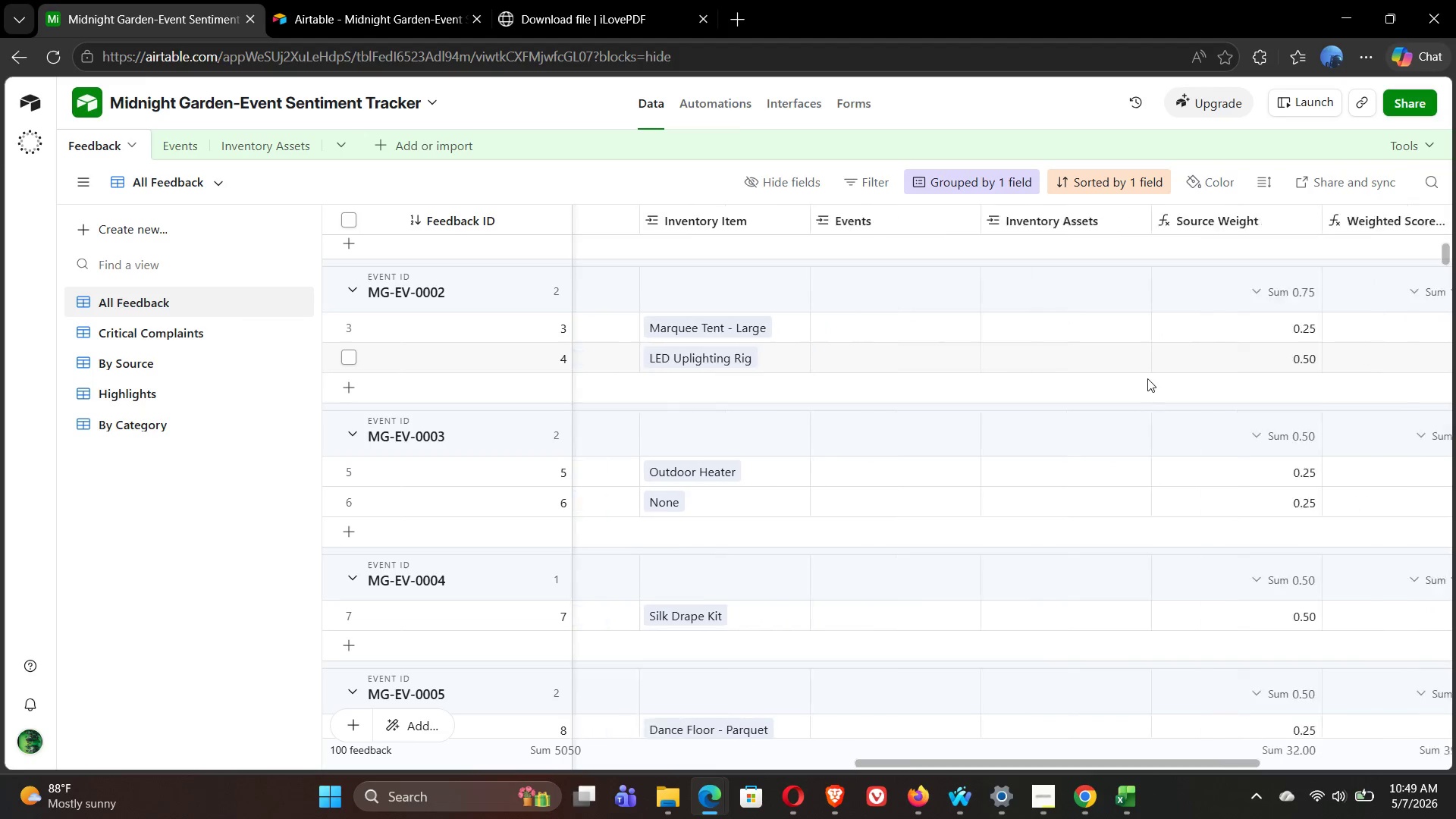 
wait(6.3)
 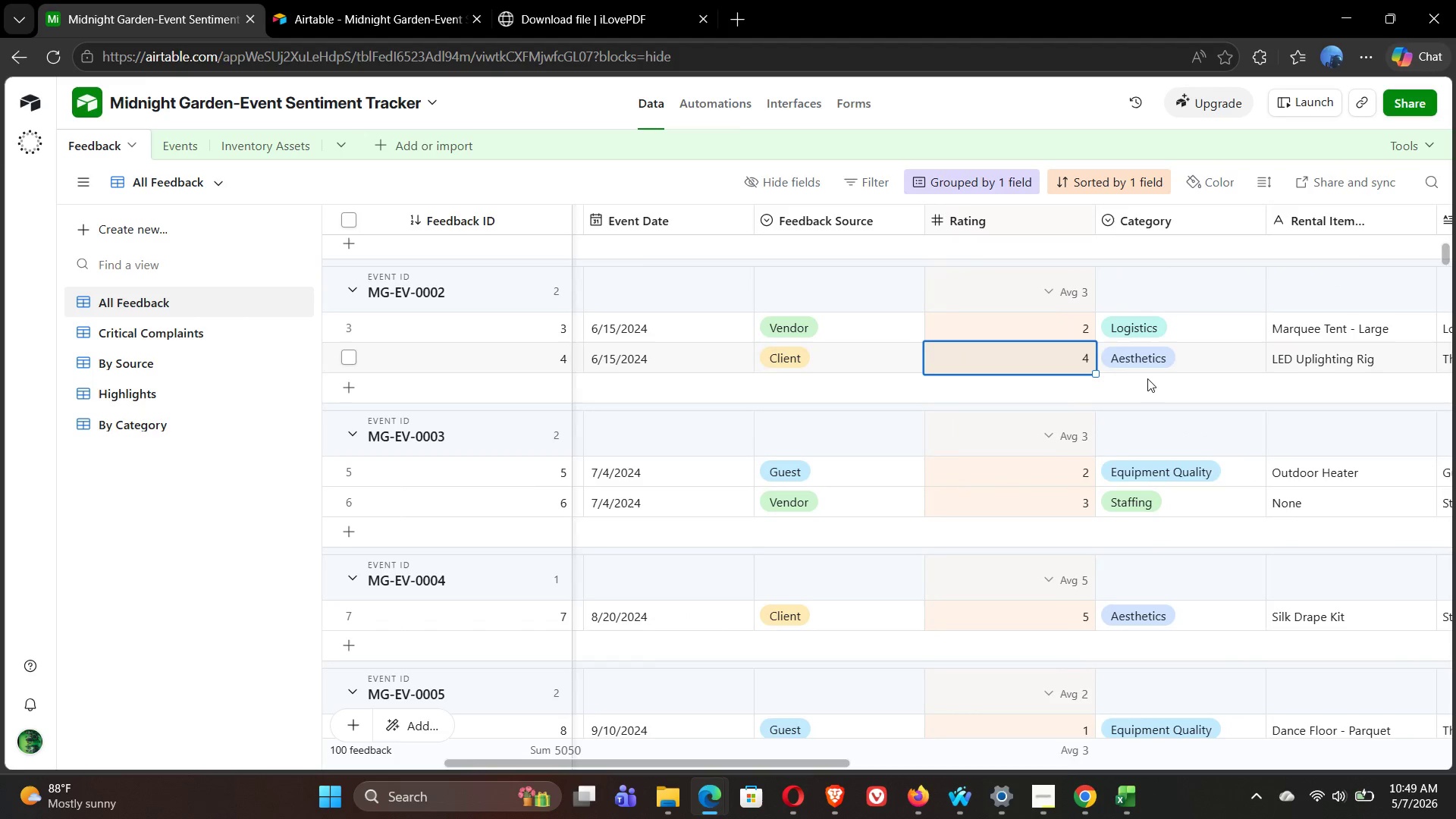 
left_click([895, 359])
 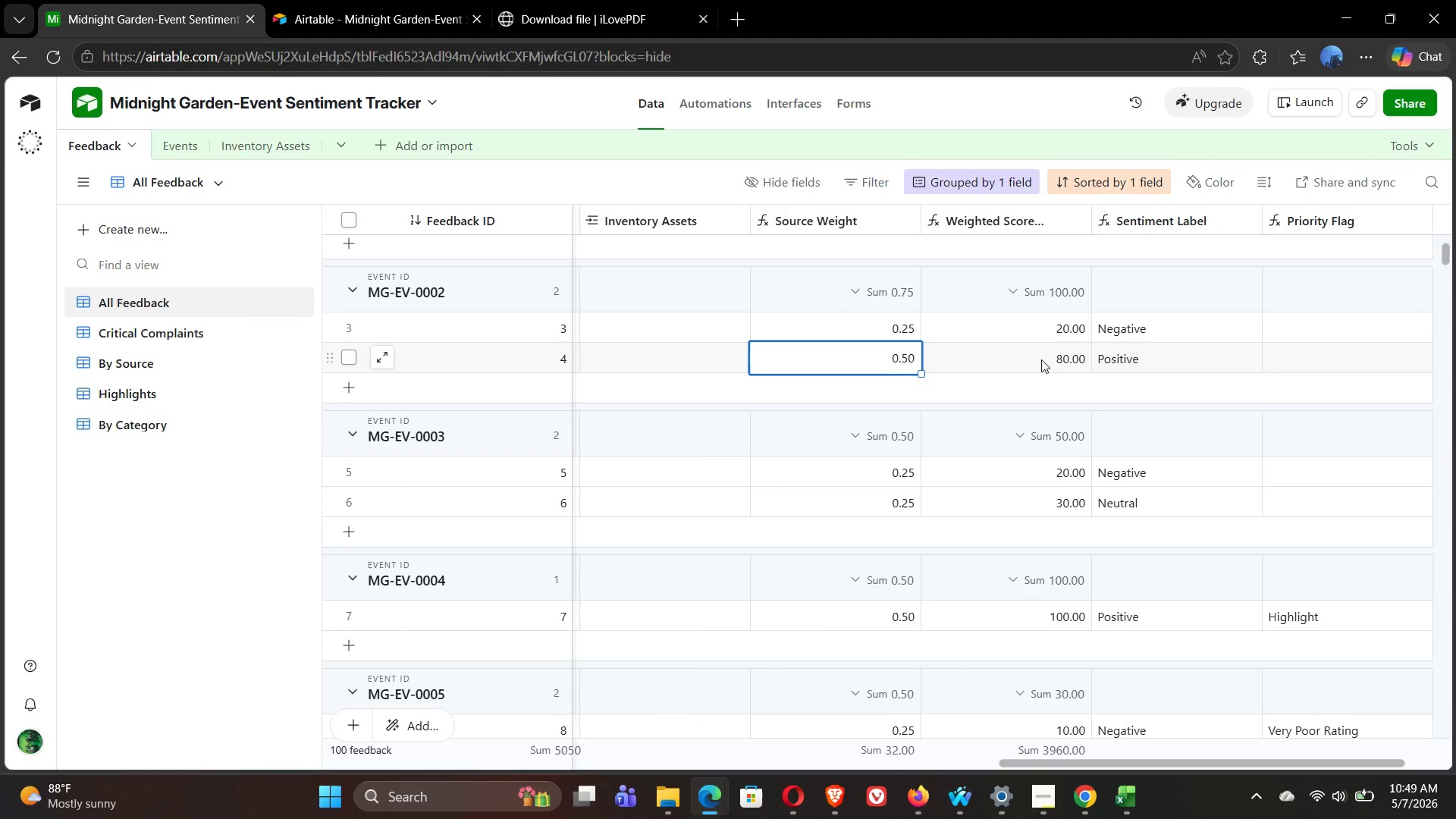 
left_click([1041, 359])
 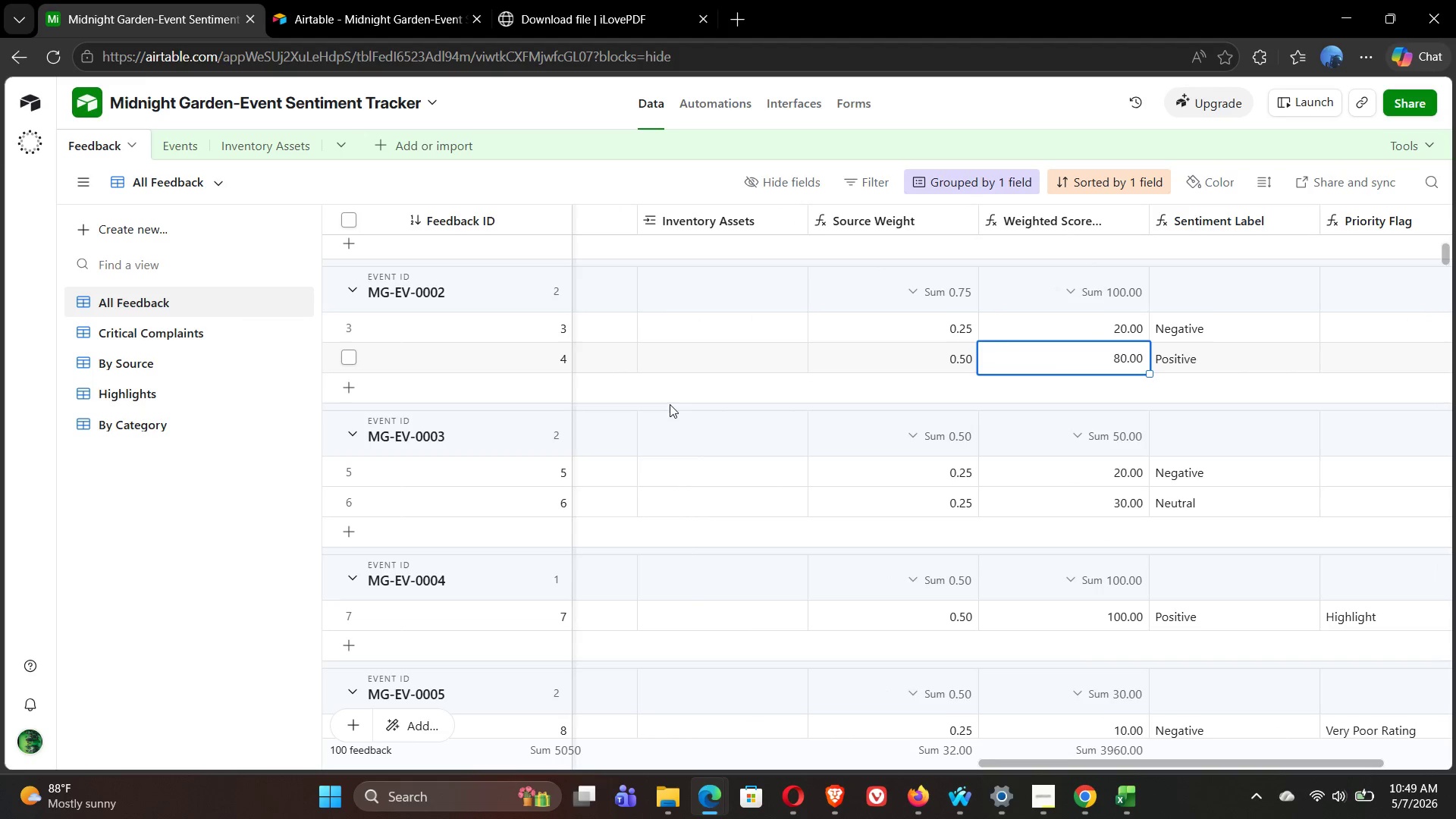 
mouse_move([666, 400])
 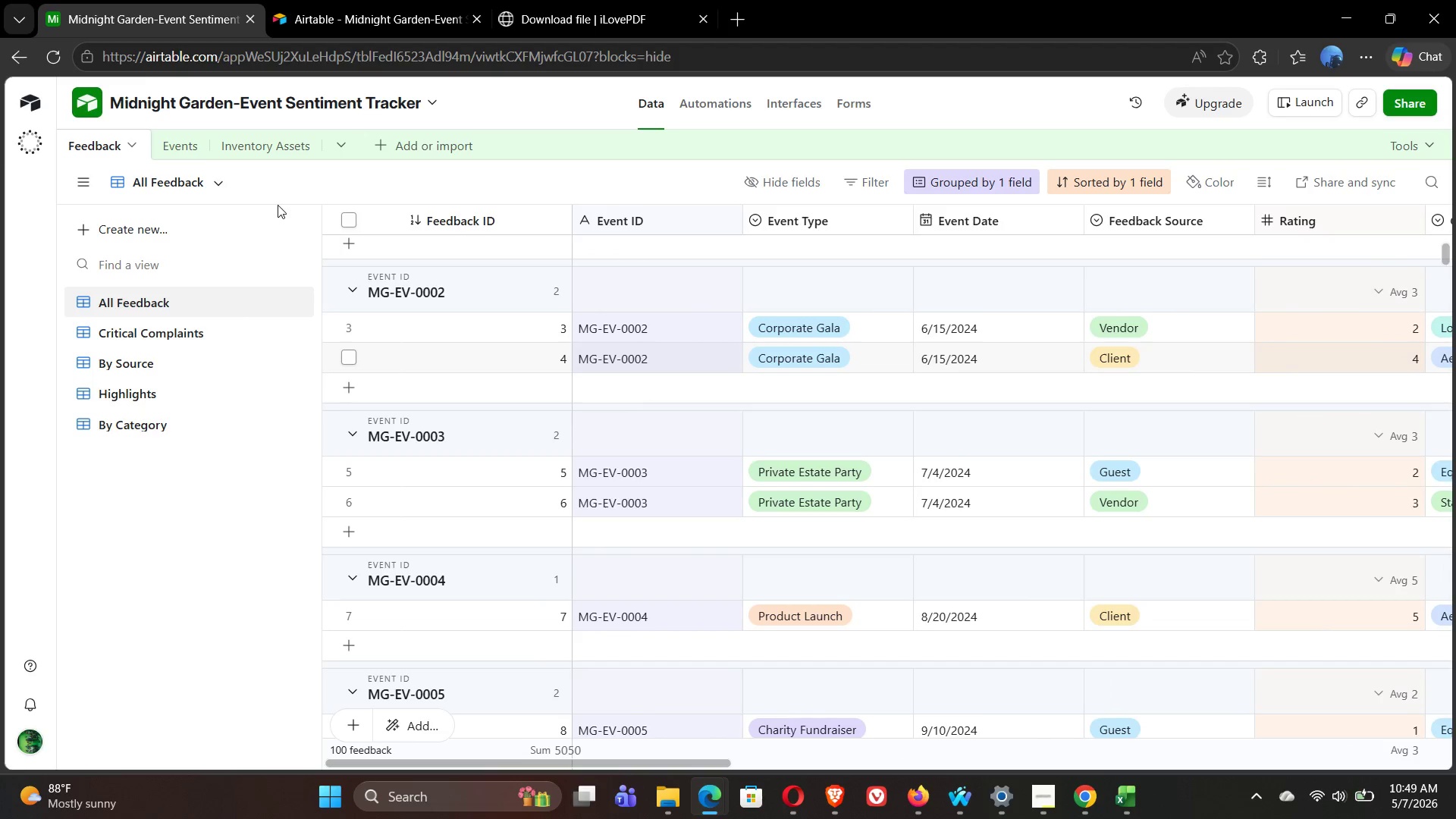 
left_click([171, 143])
 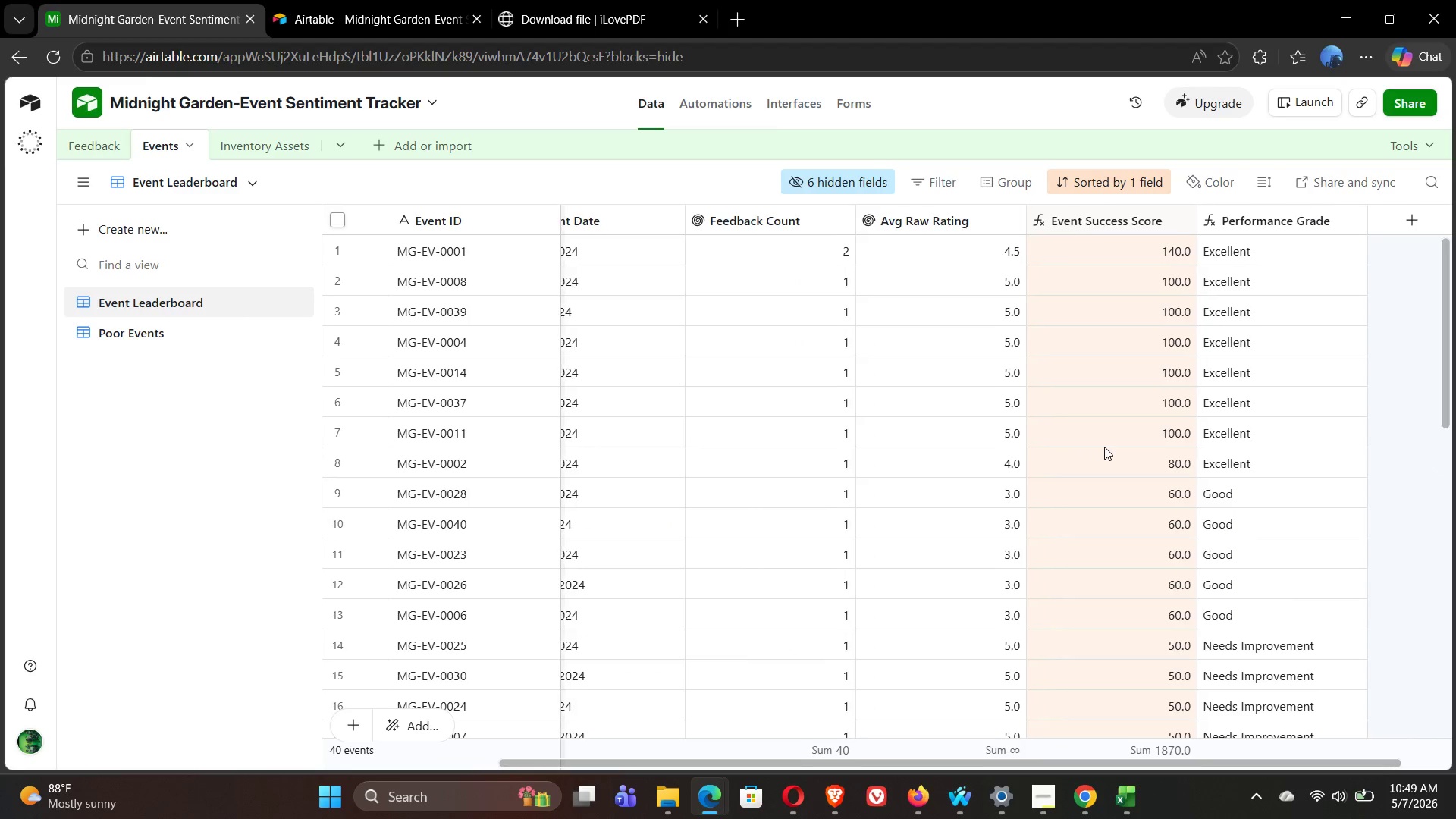 
wait(13.24)
 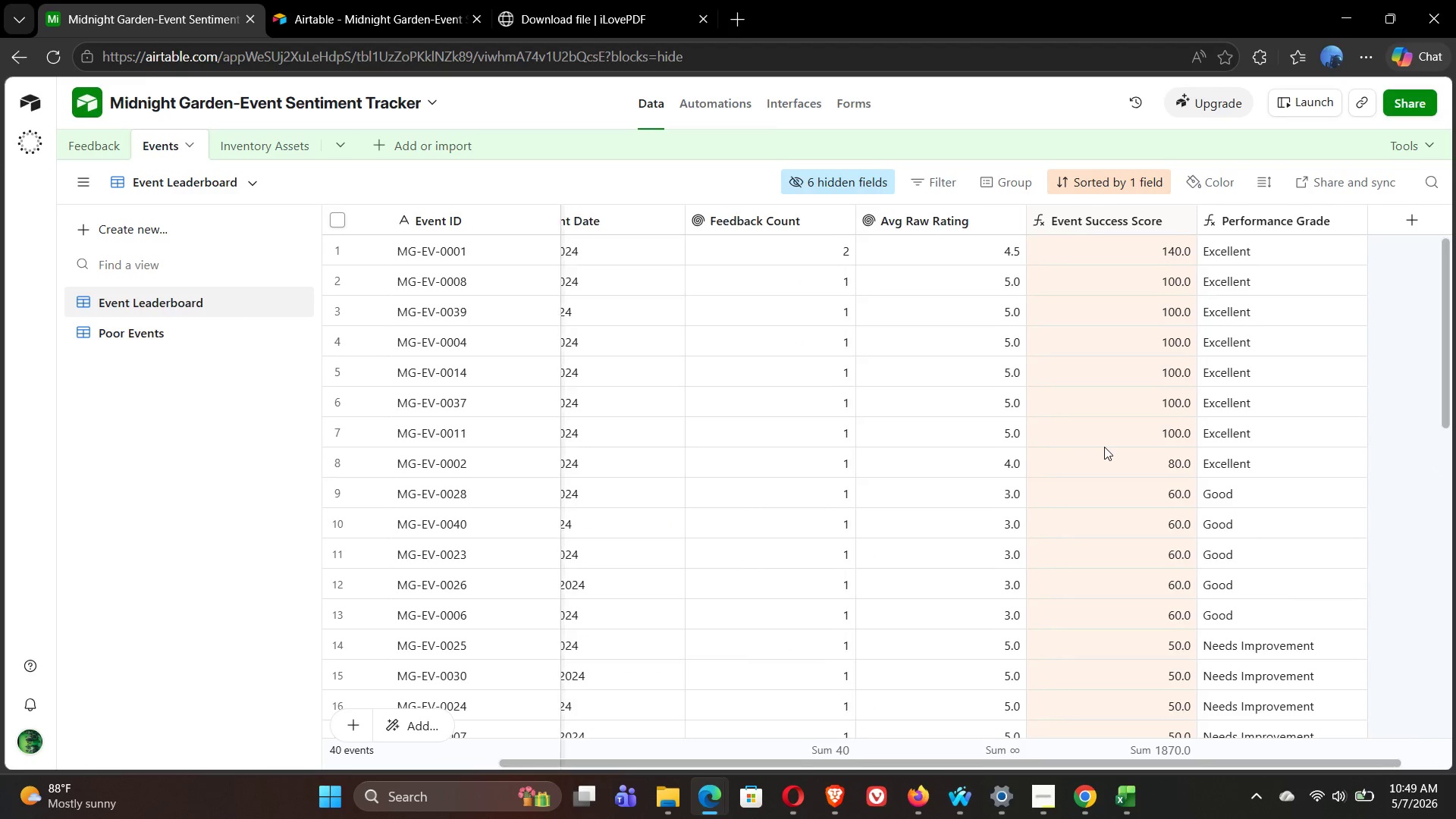 
double_click([1068, 215])
 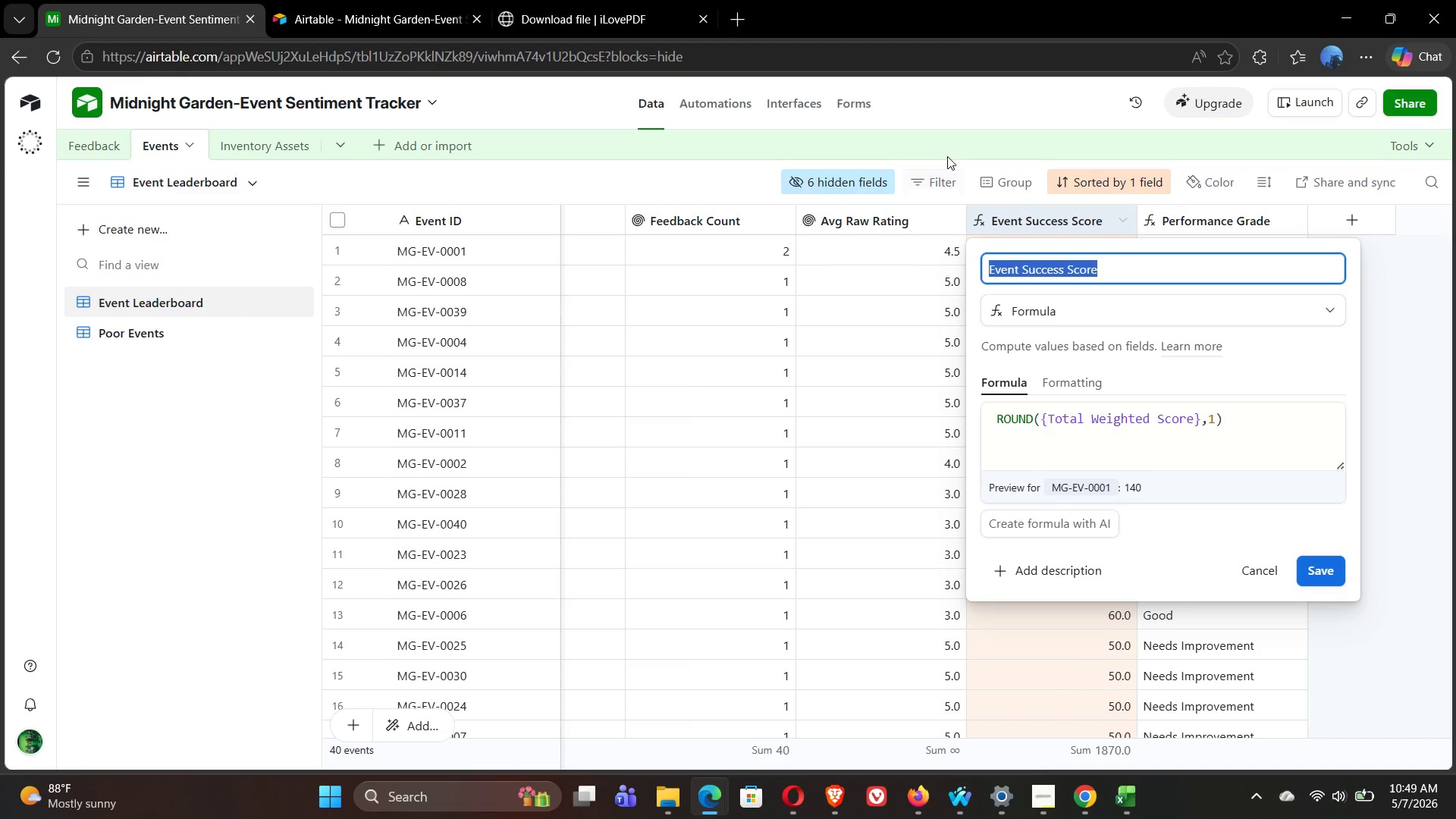 
left_click([968, 143])
 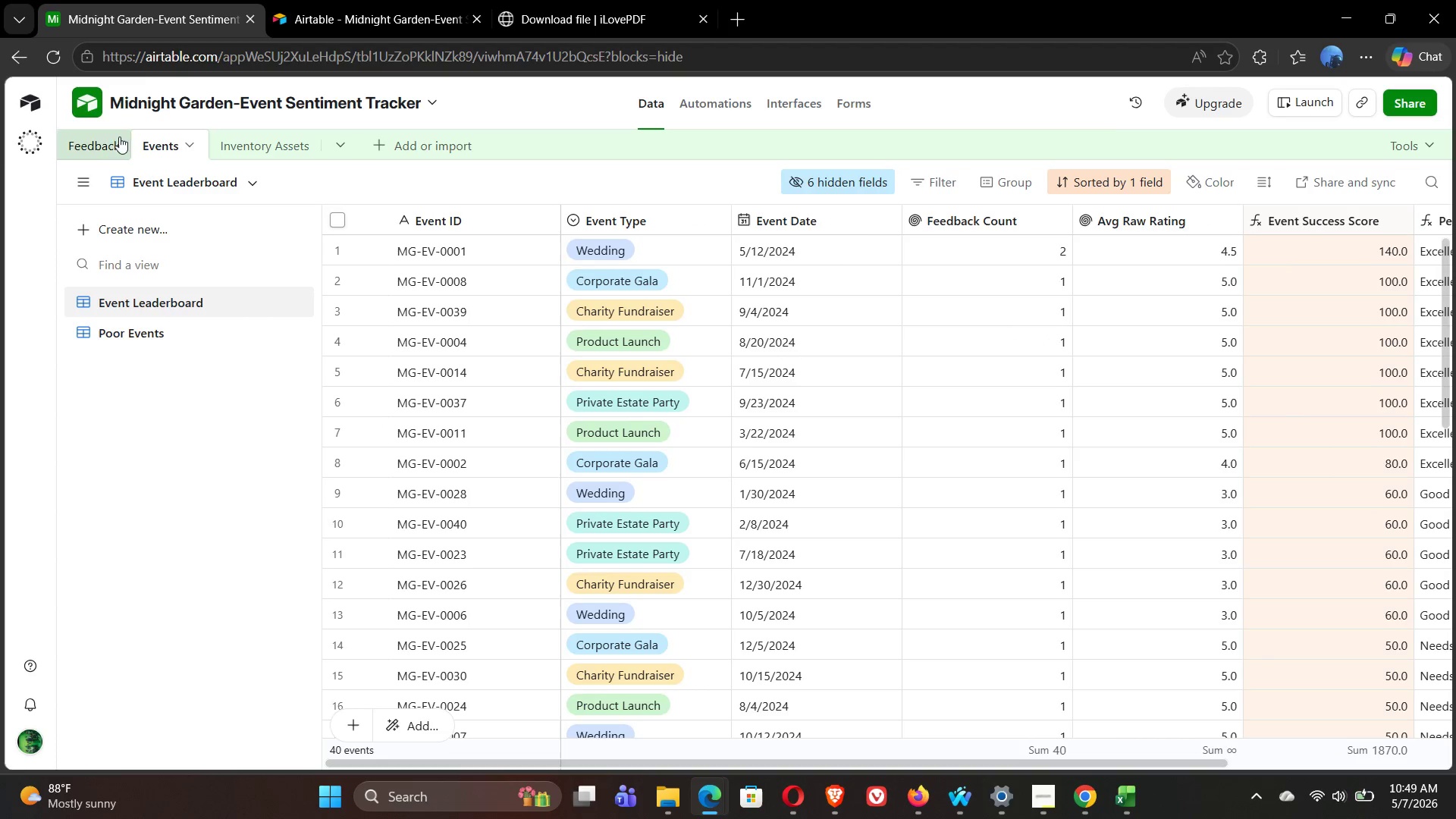 
wait(5.16)
 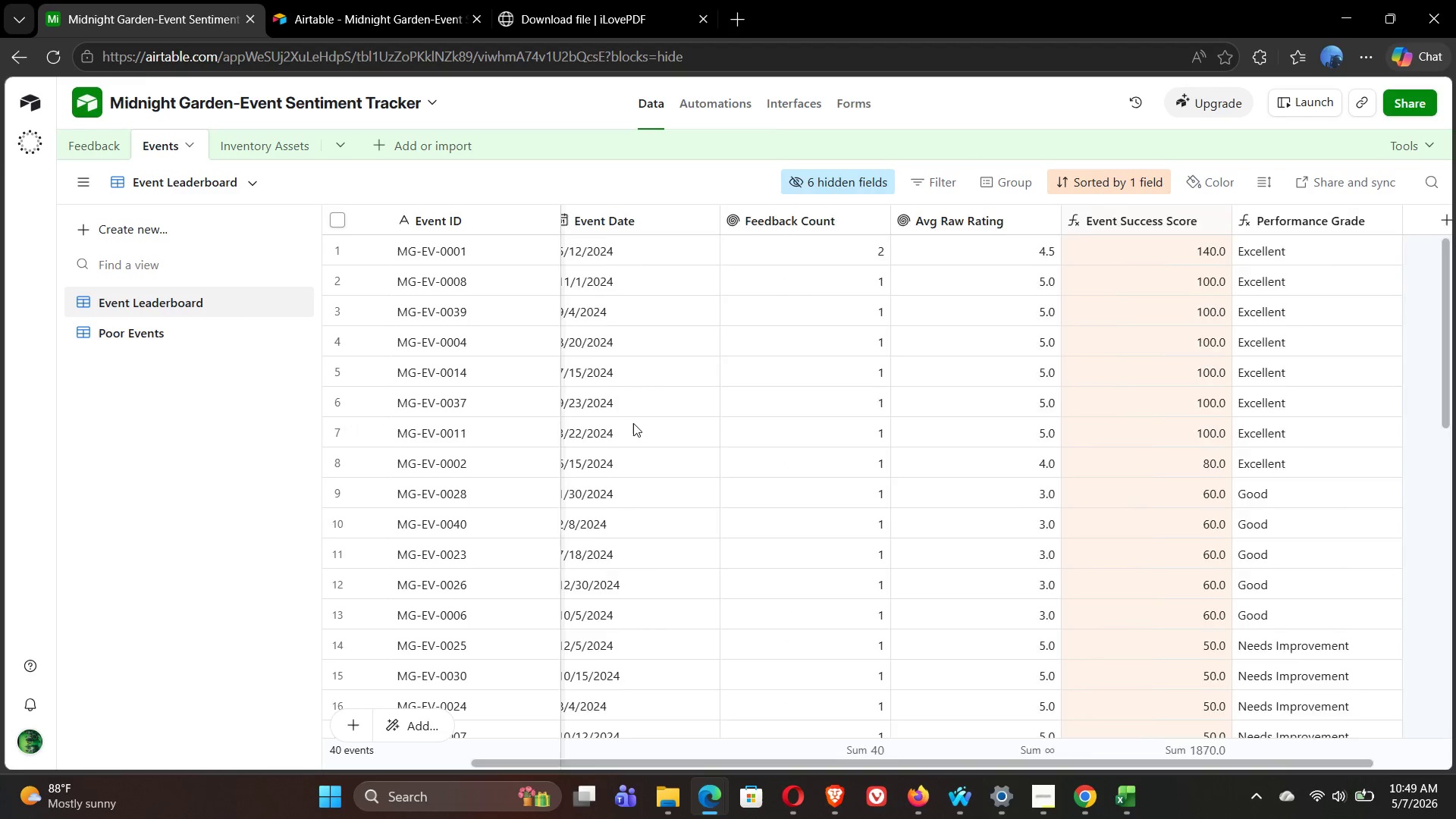 
left_click([237, 151])
 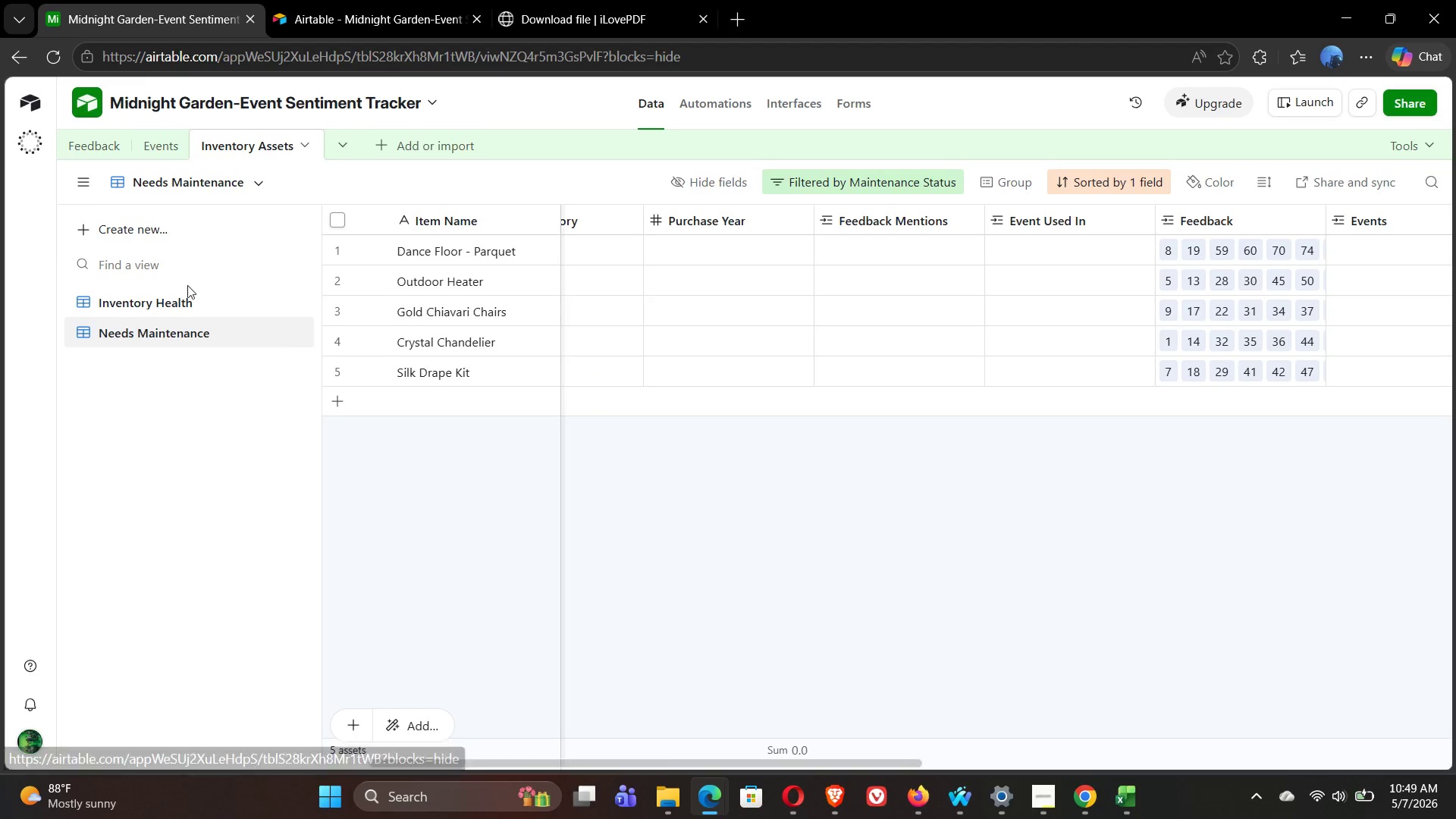 
left_click([171, 303])
 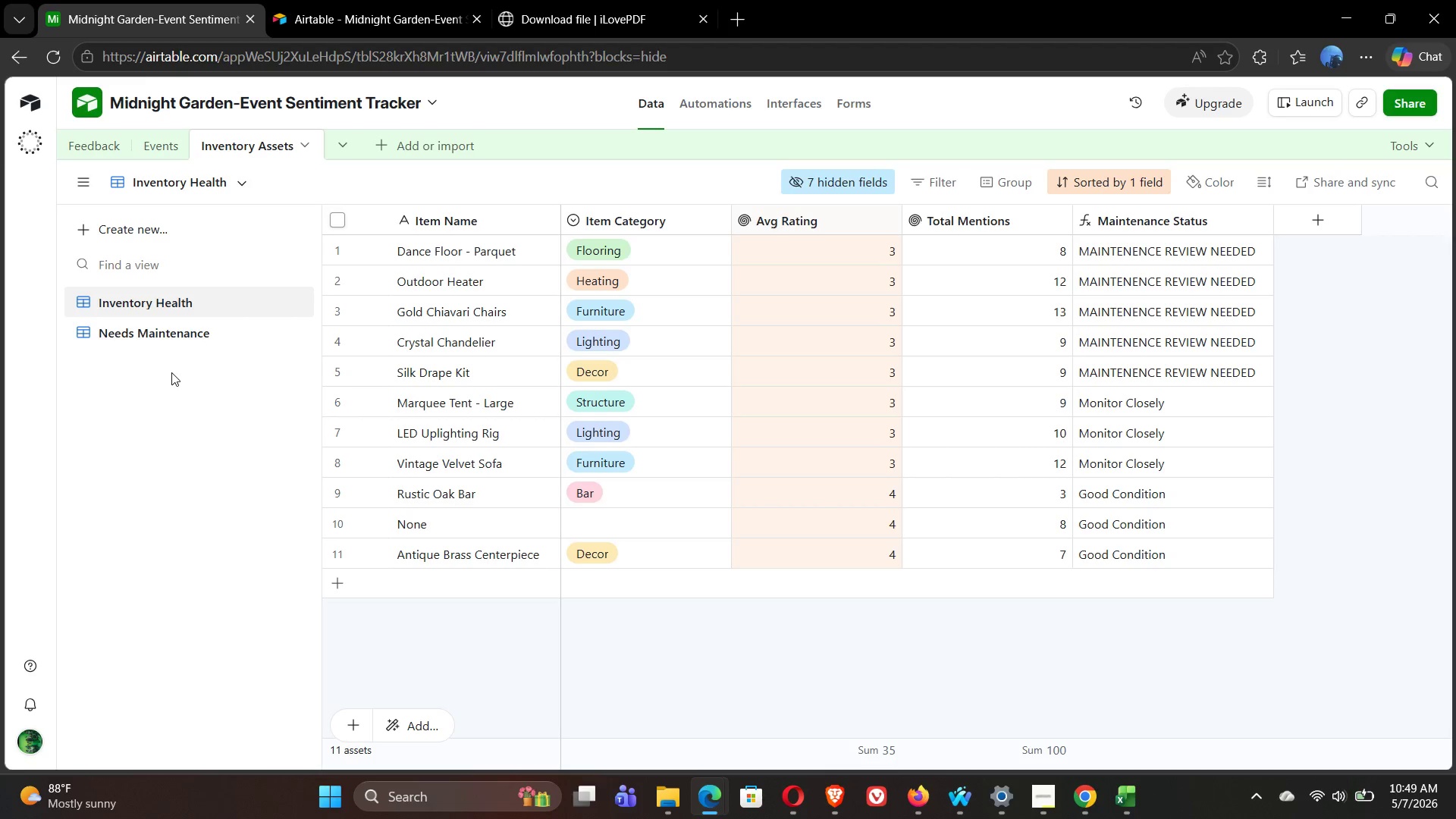 
wait(5.96)
 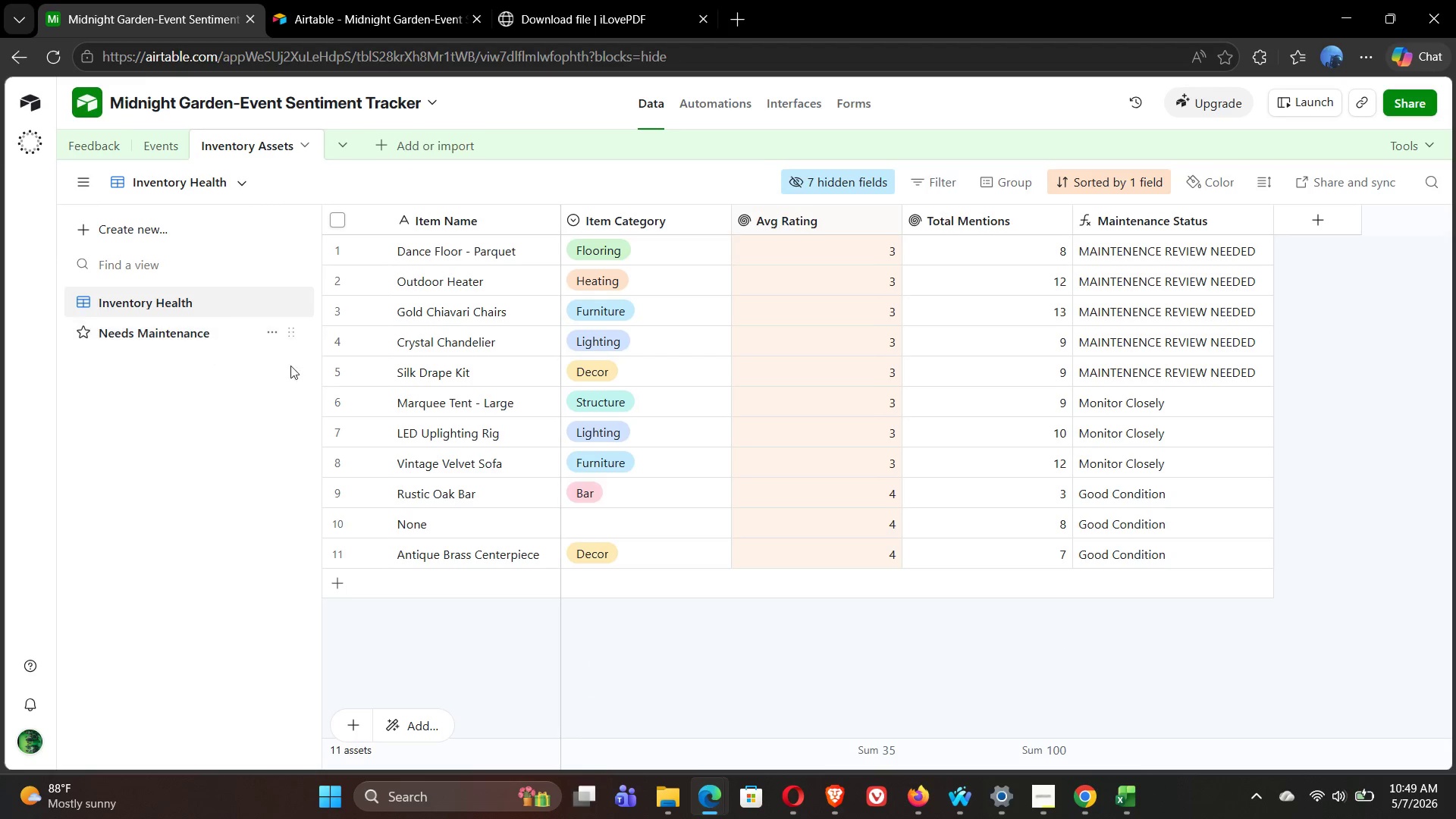 
mouse_move([171, 356])
 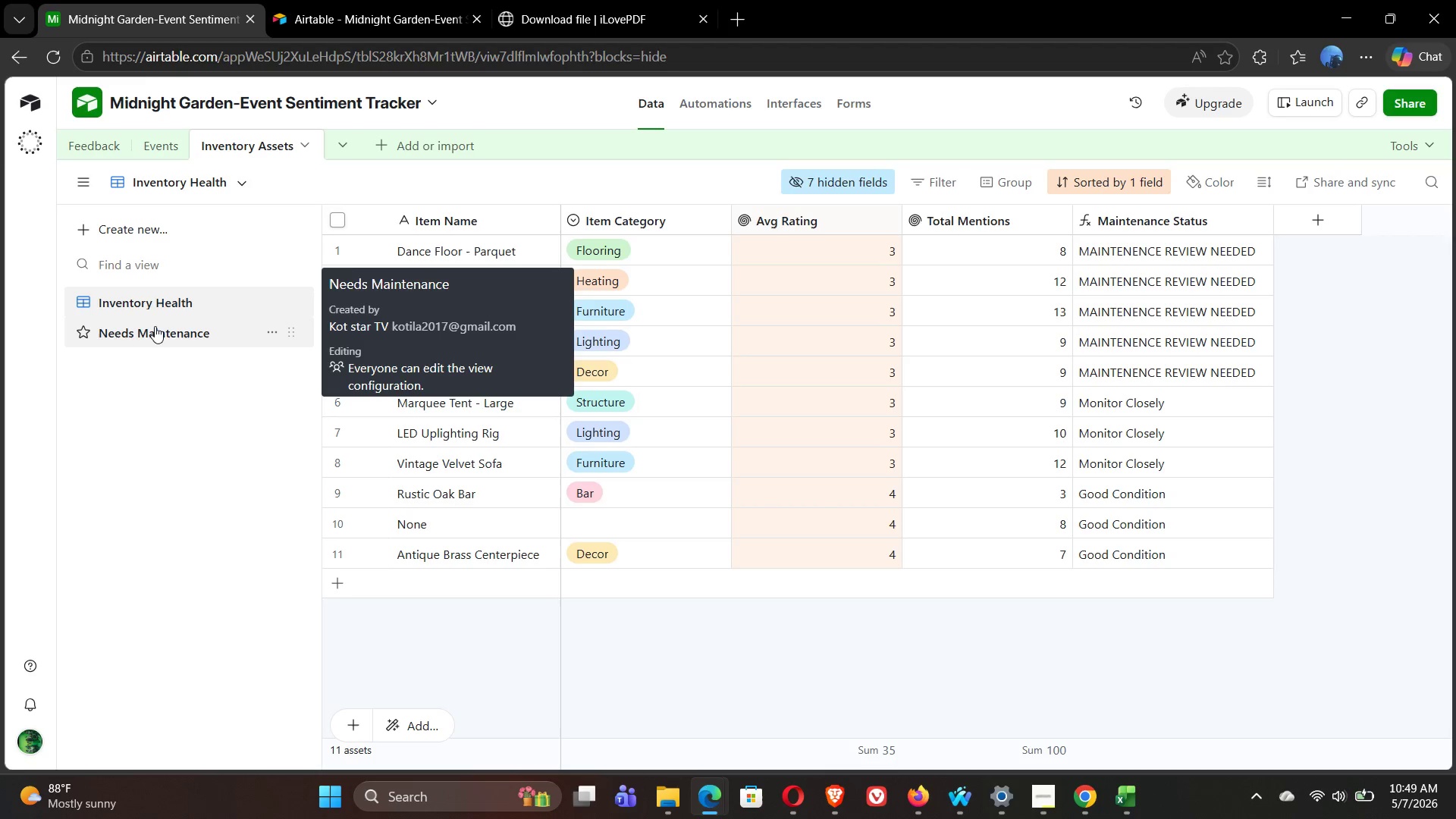 
left_click([155, 326])
 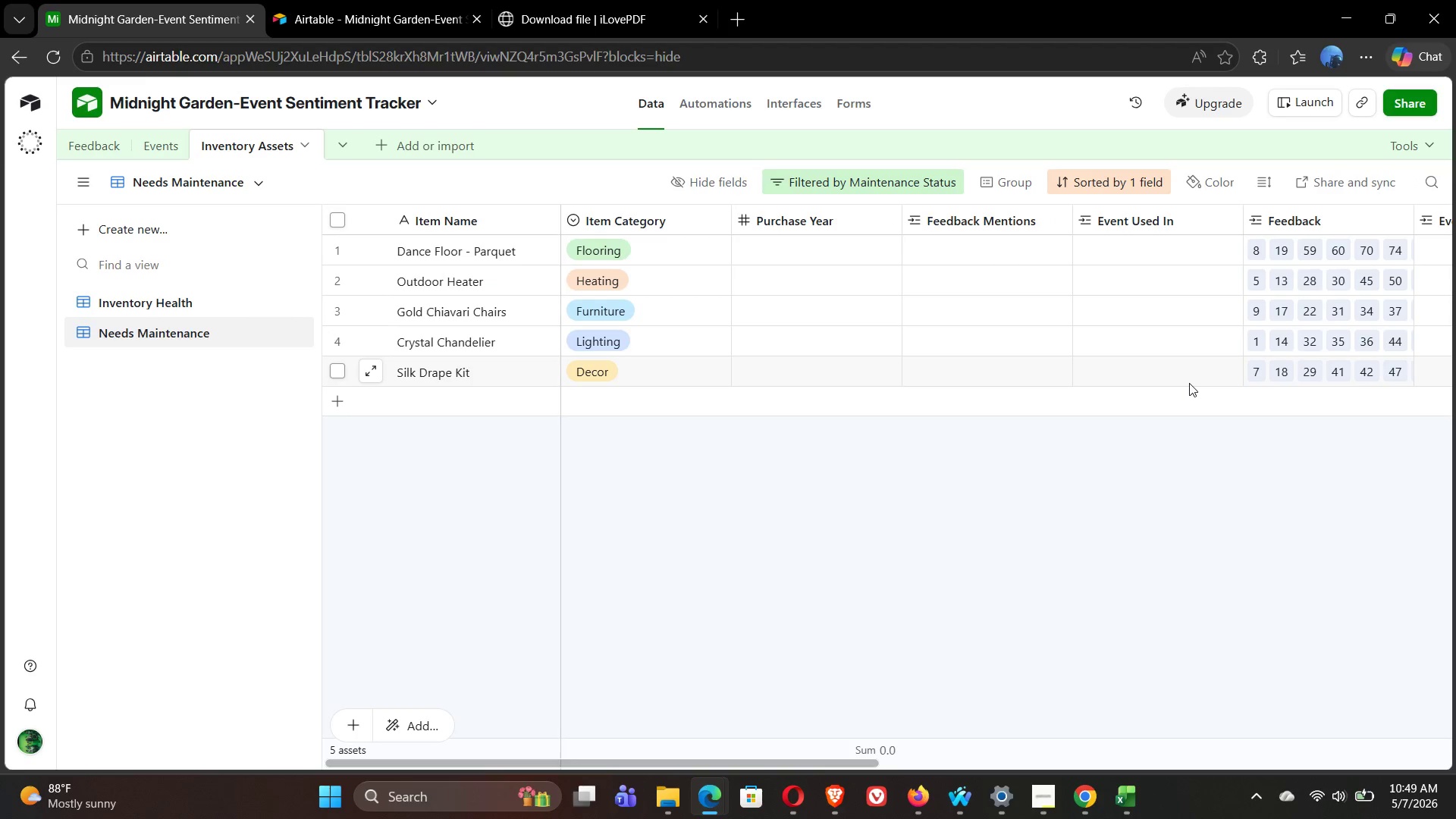 
wait(9.22)
 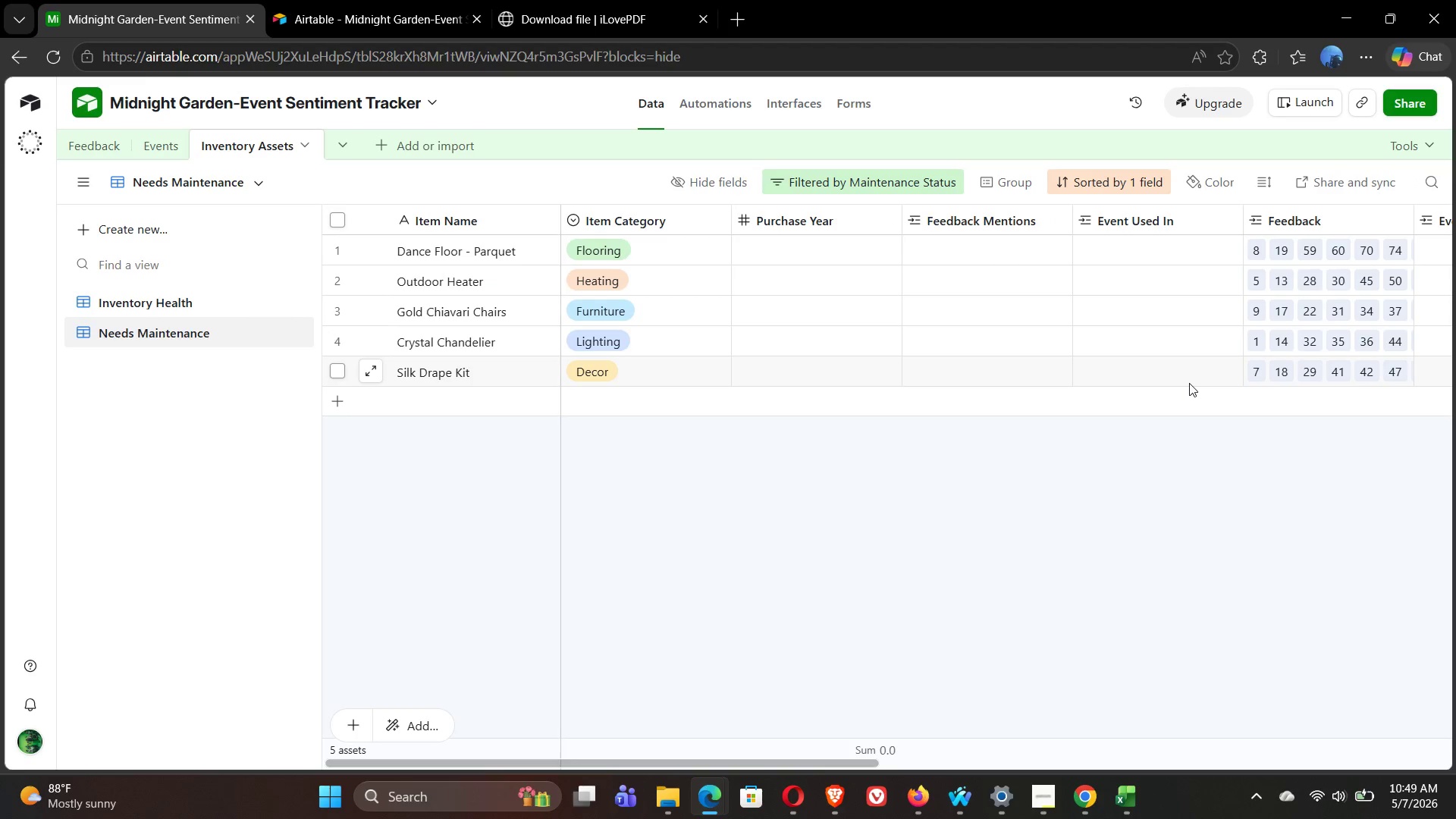 
double_click([1008, 221])
 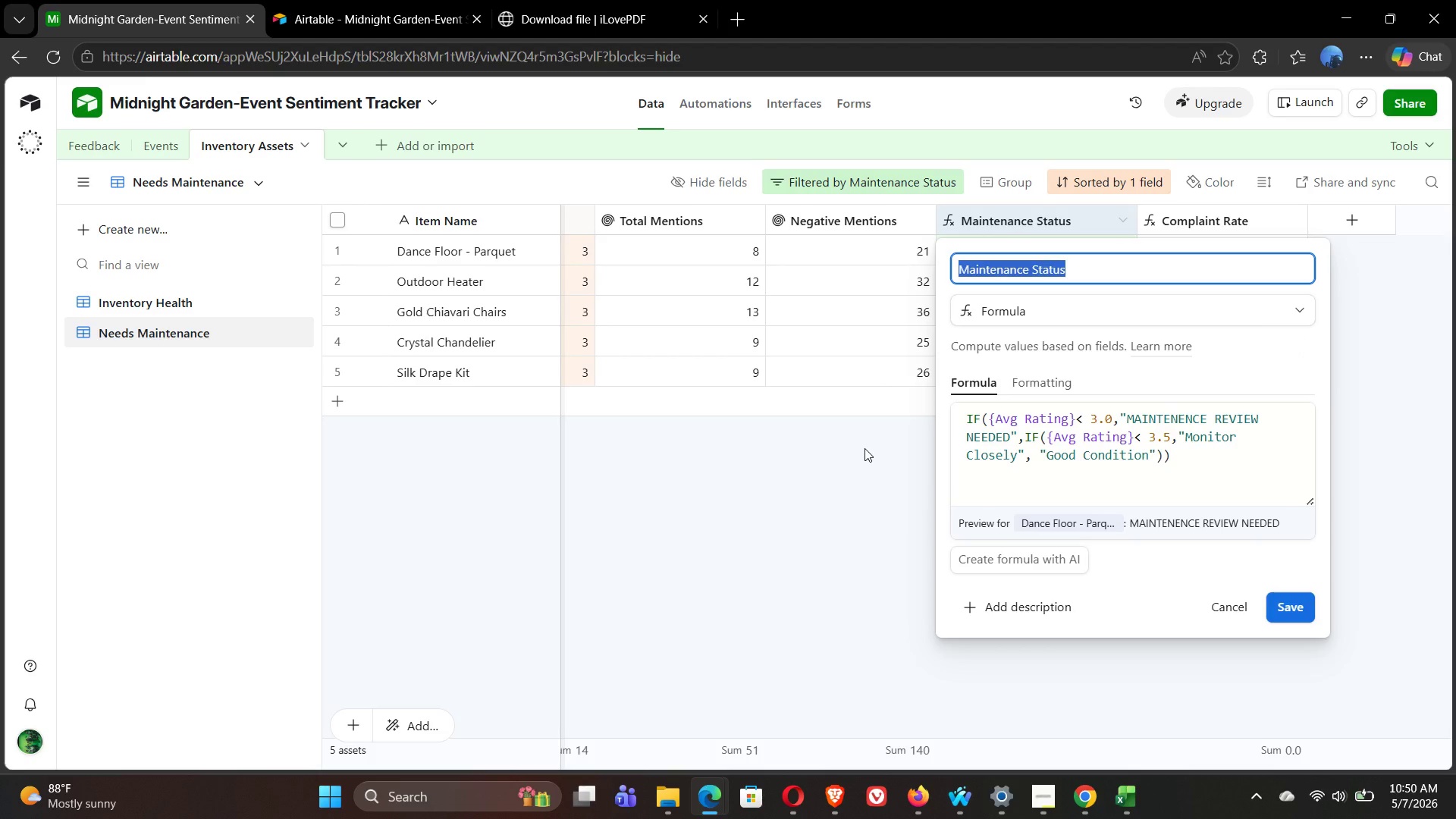 
left_click([864, 448])
 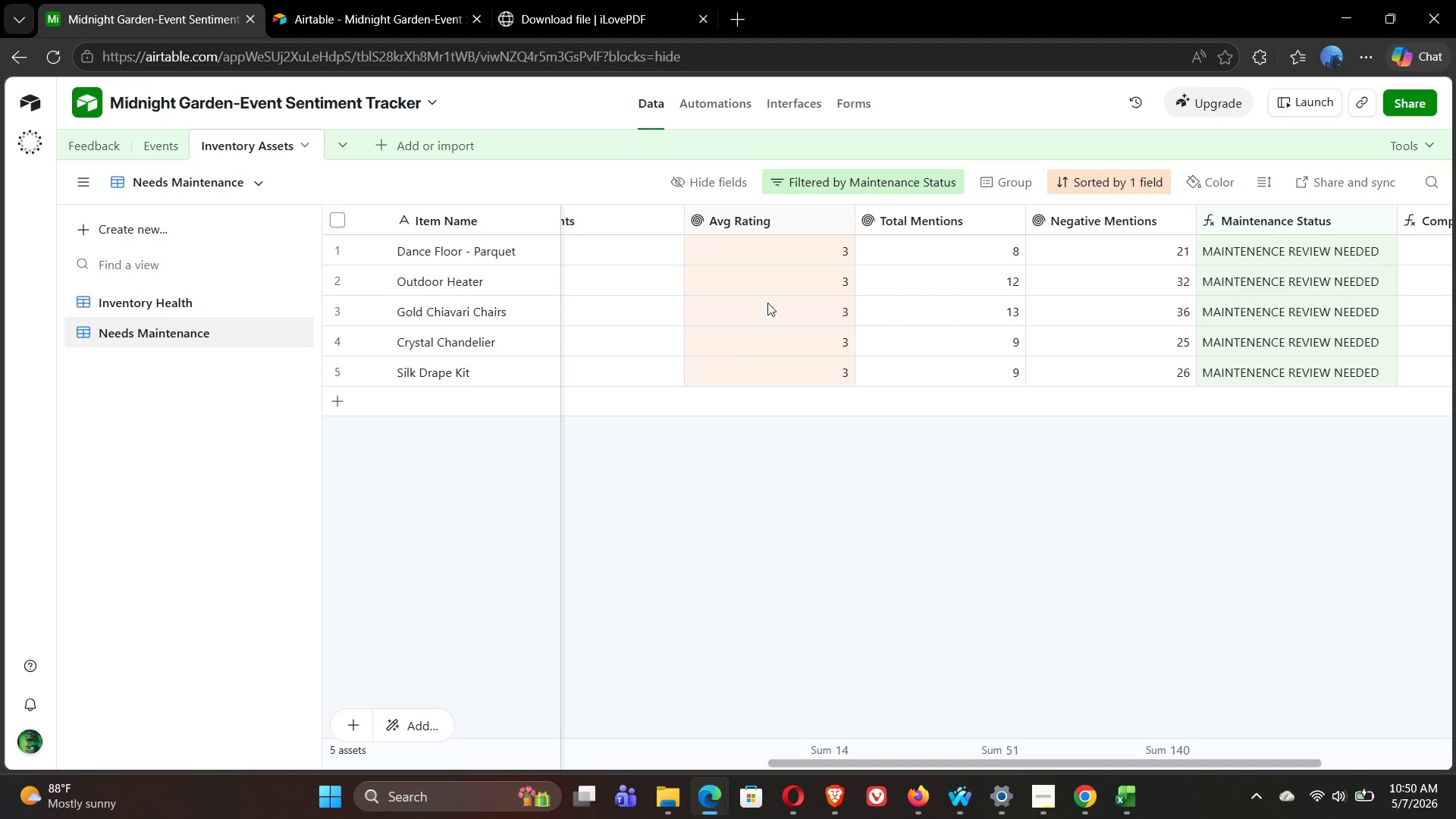 
left_click([782, 221])
 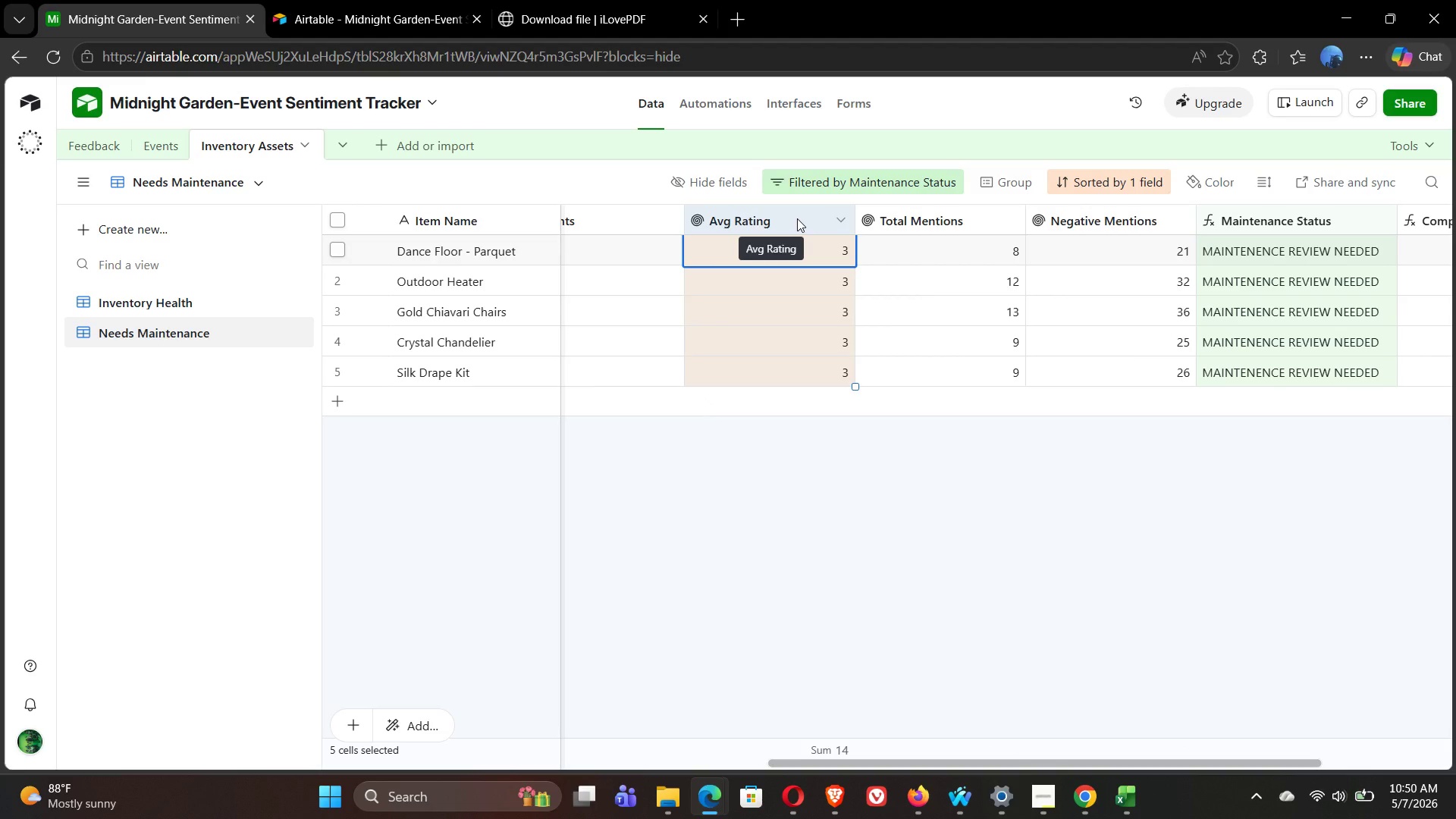 
double_click([797, 218])
 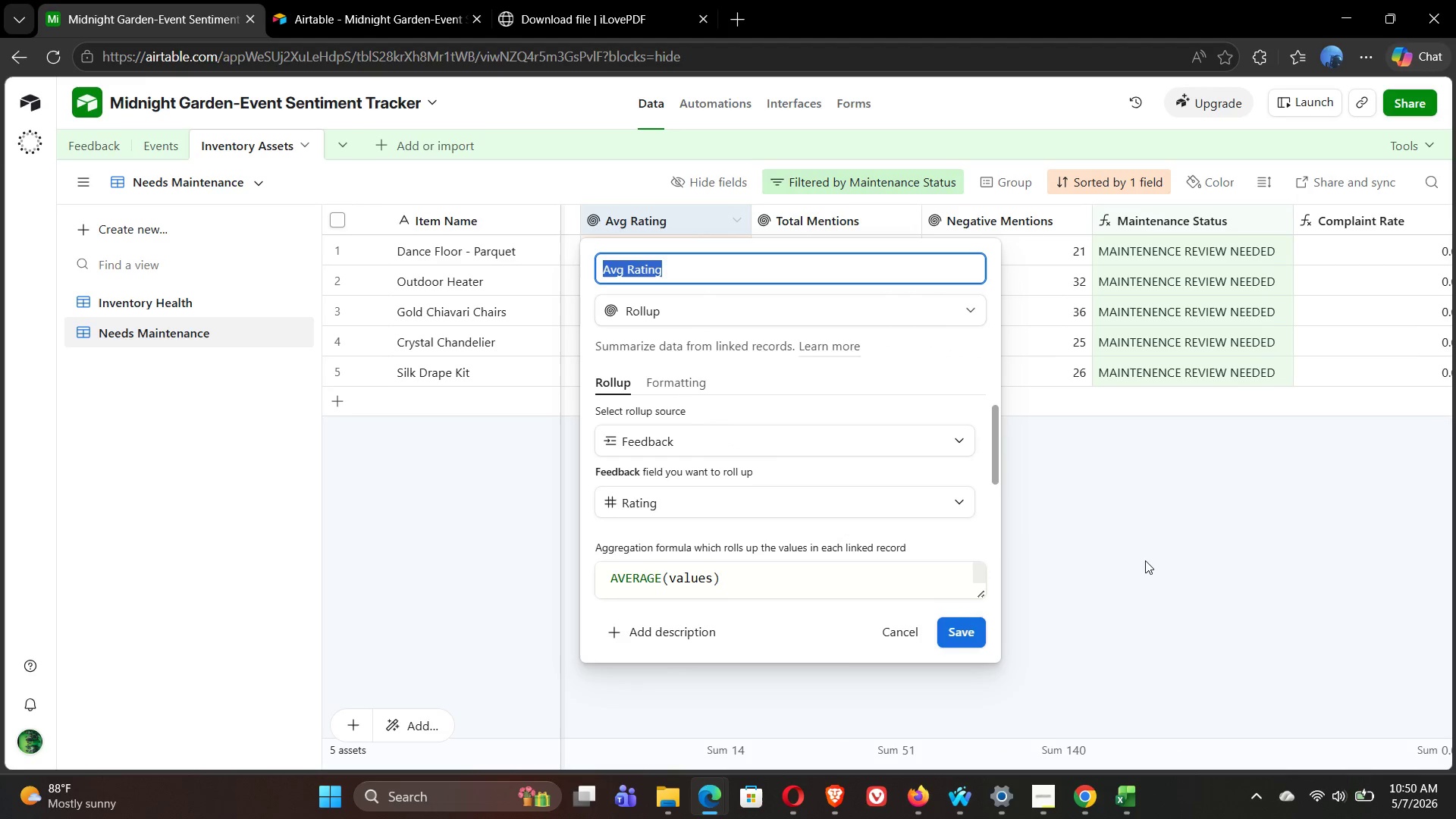 
left_click([1145, 560])
 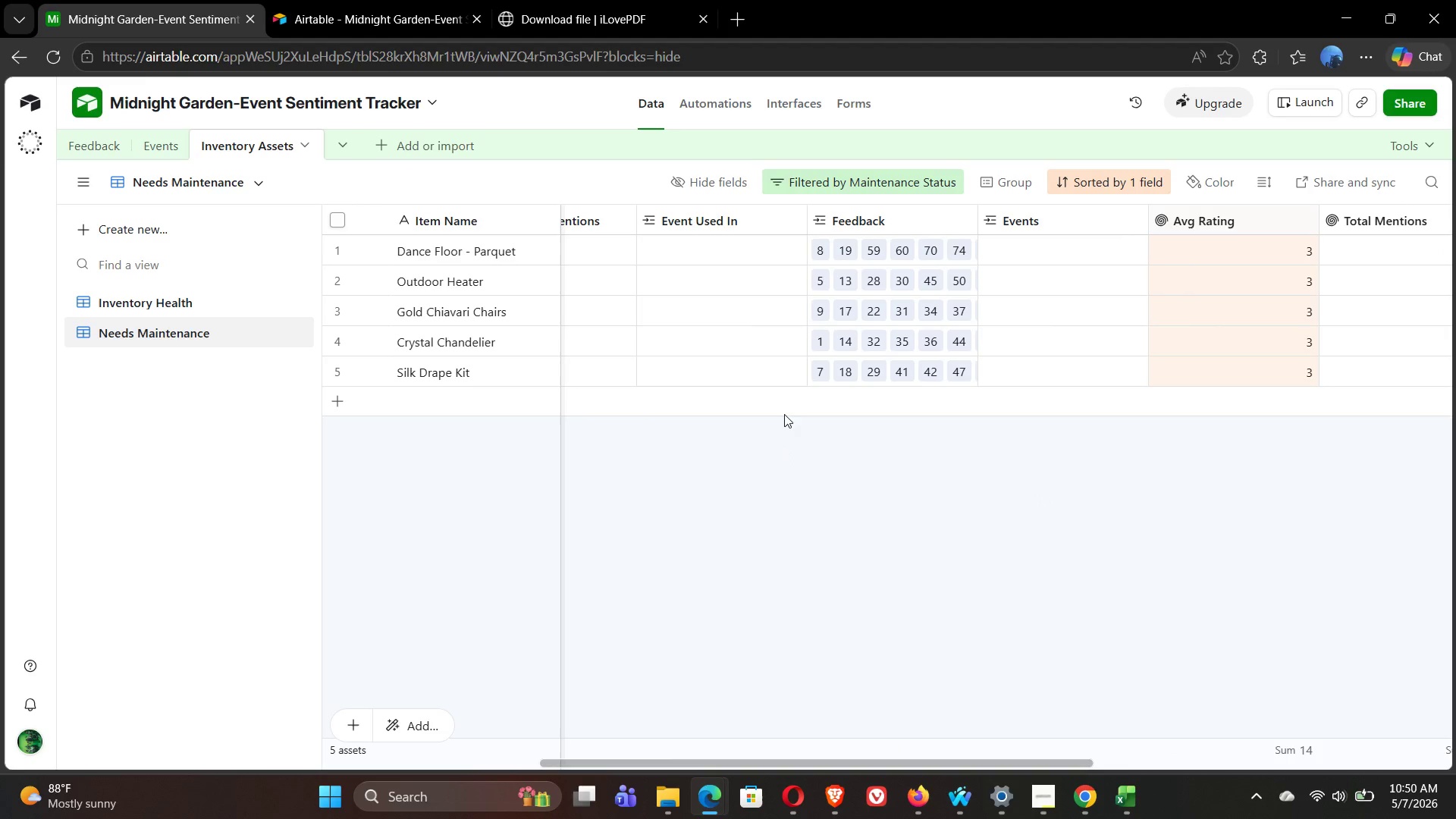 
wait(6.25)
 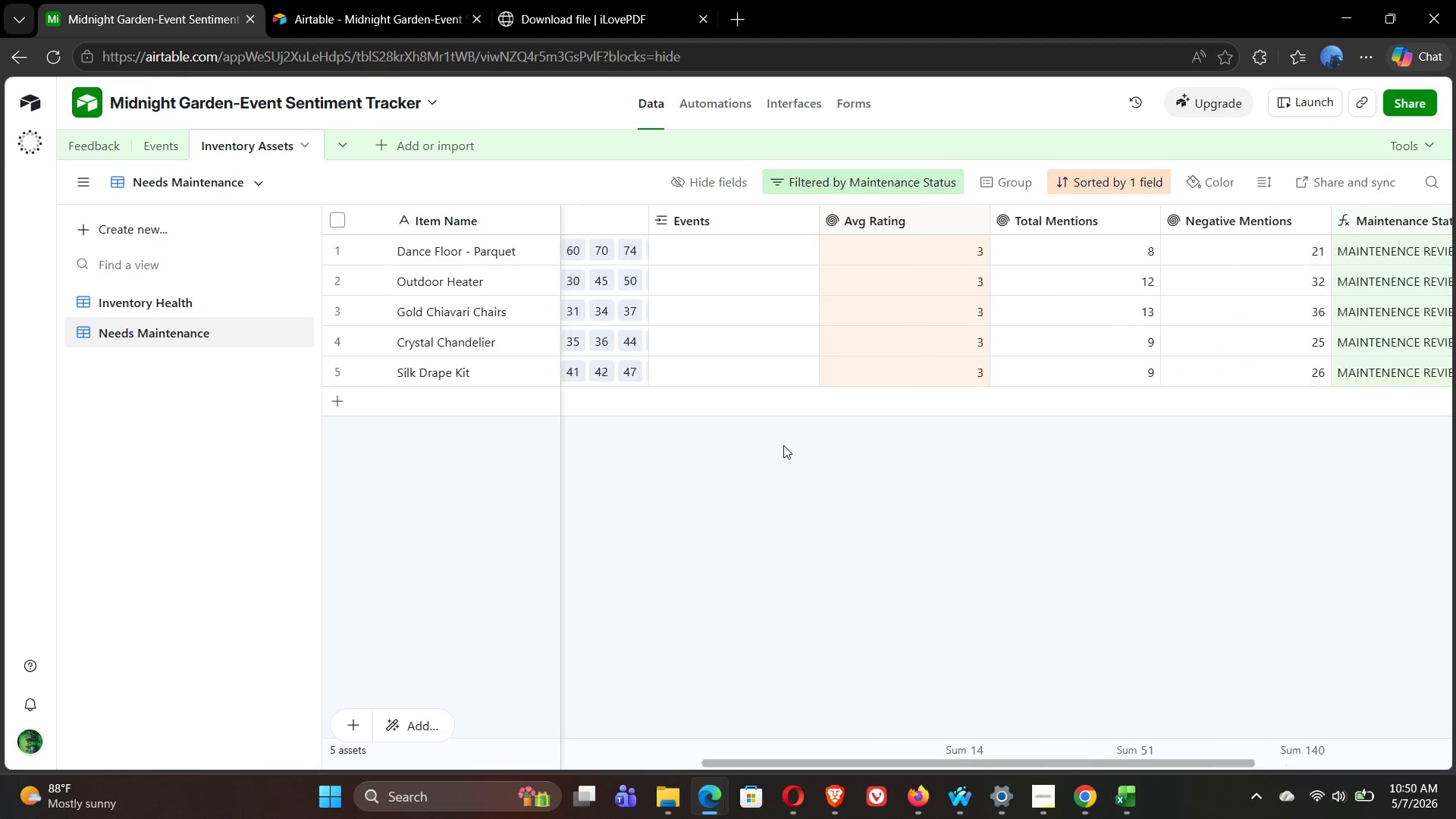 
left_click([799, 114])
 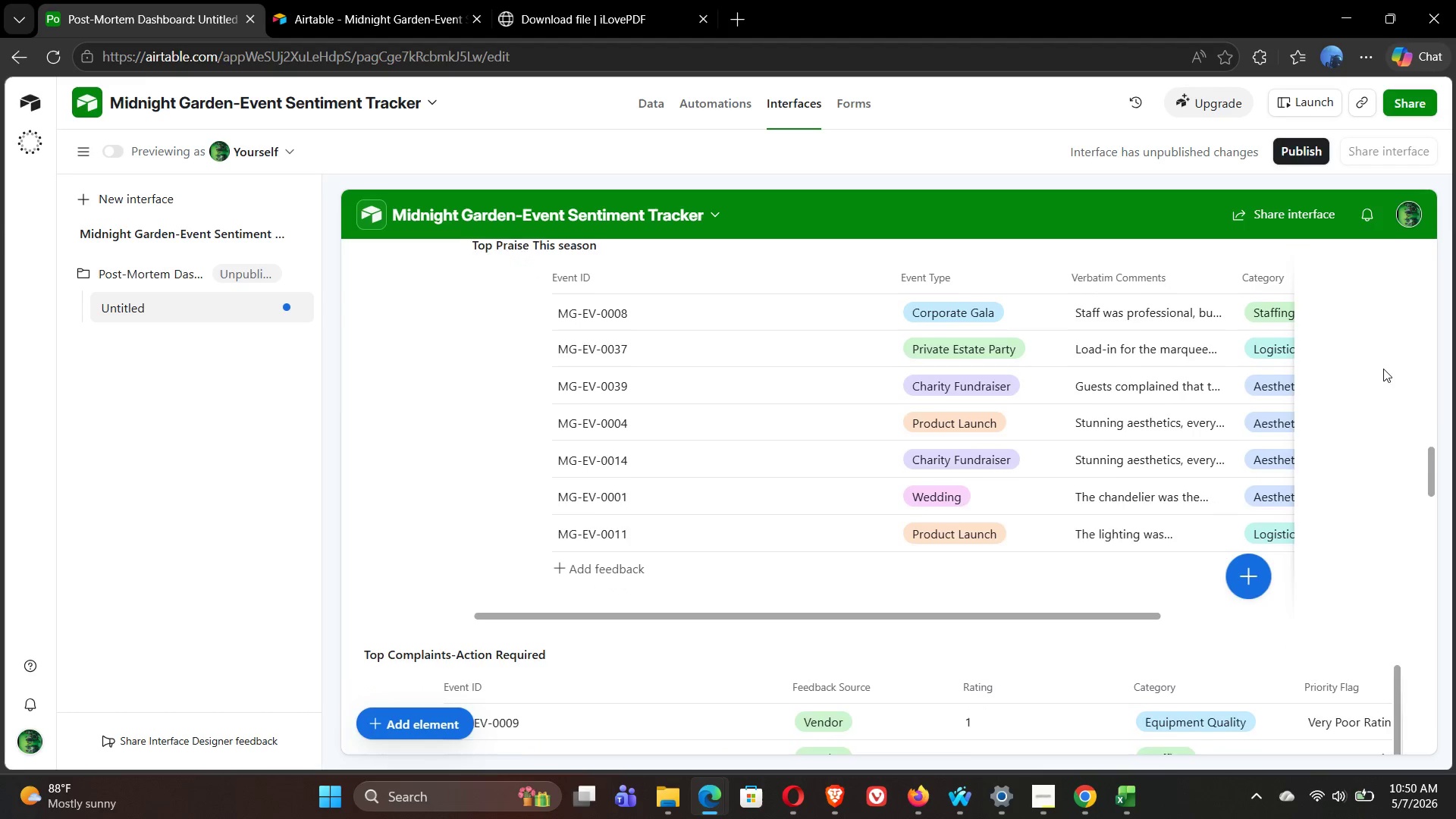 
wait(35.47)
 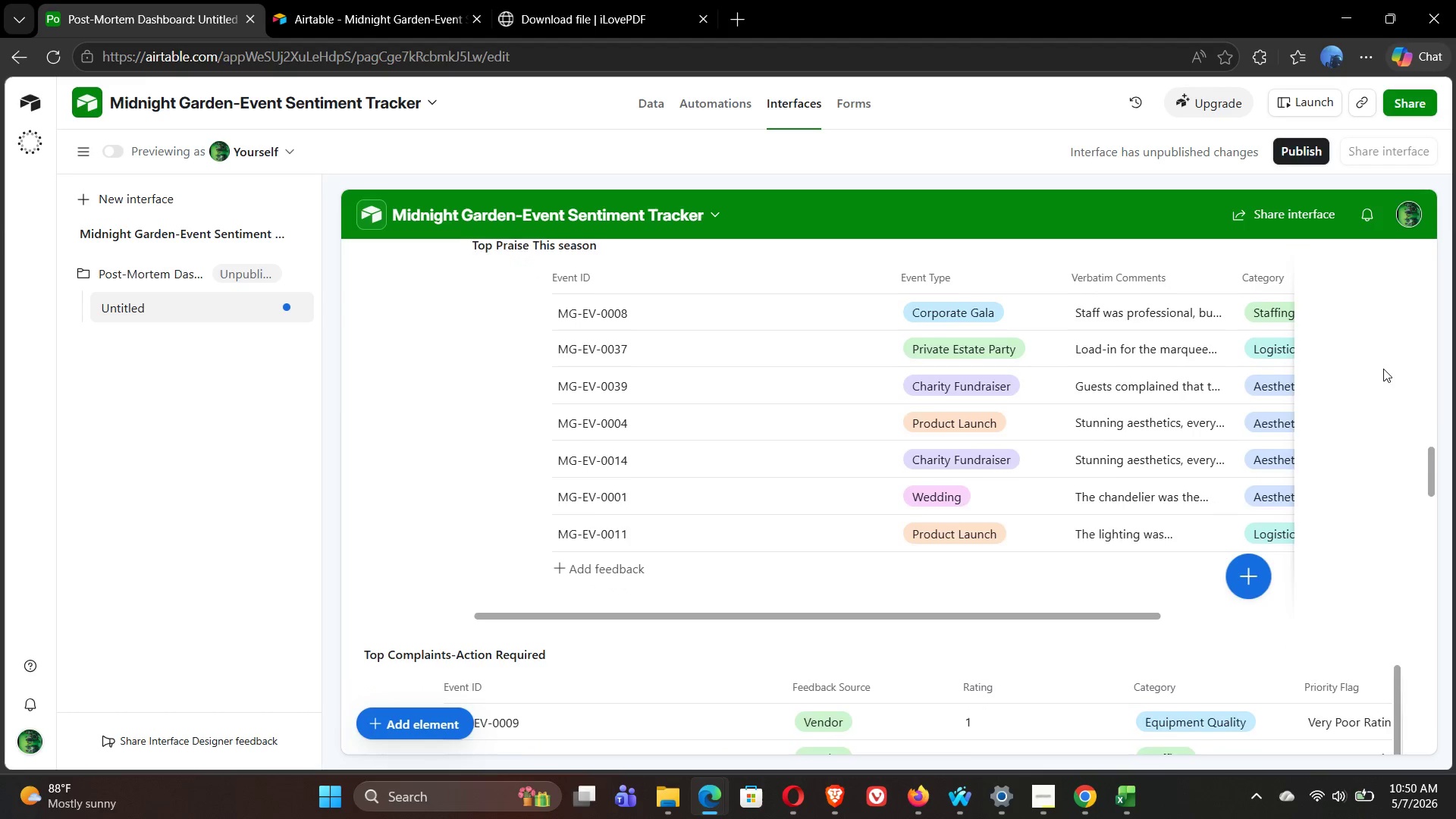 
left_click([761, 438])
 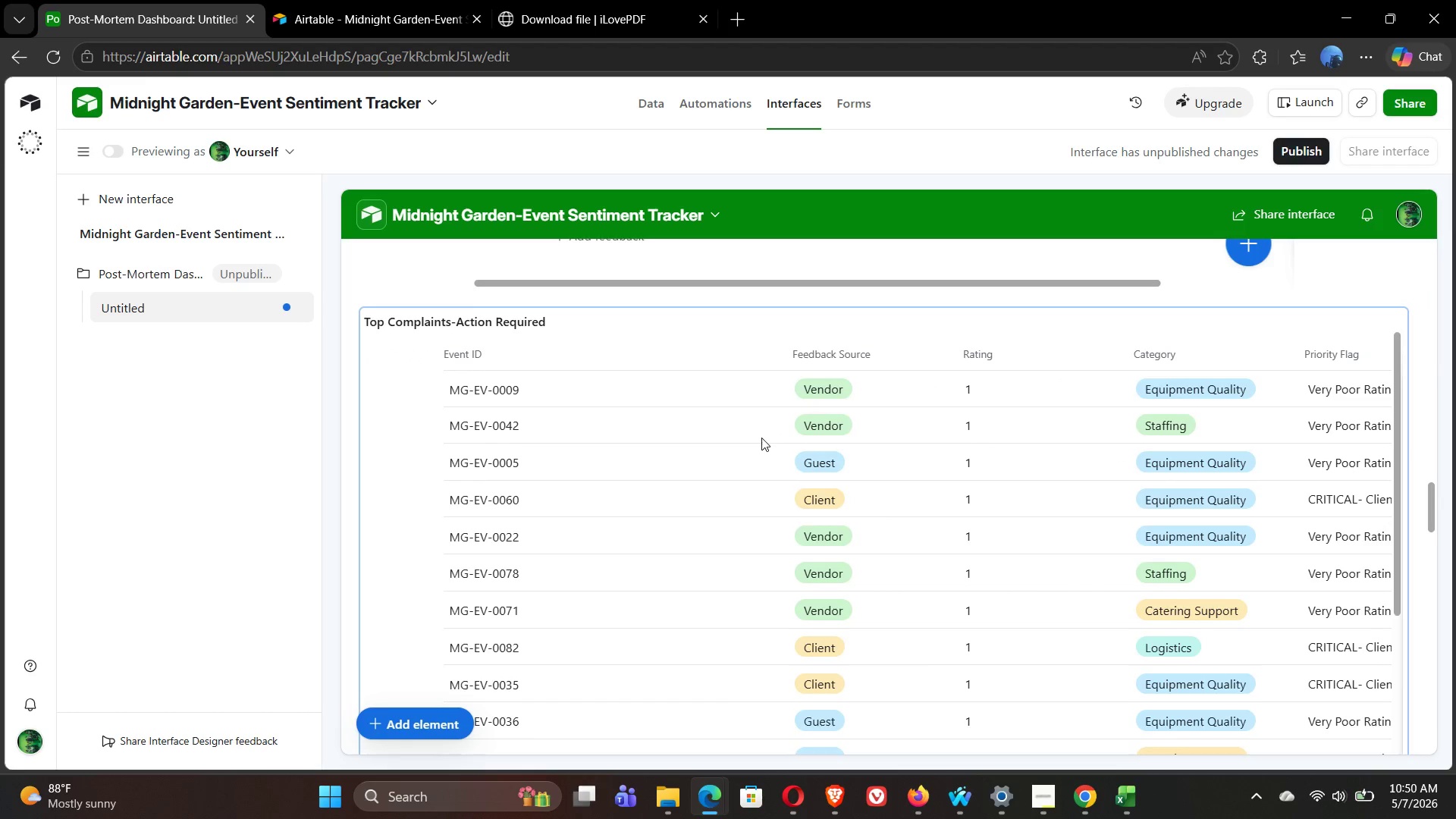 
mouse_move([1039, 371])
 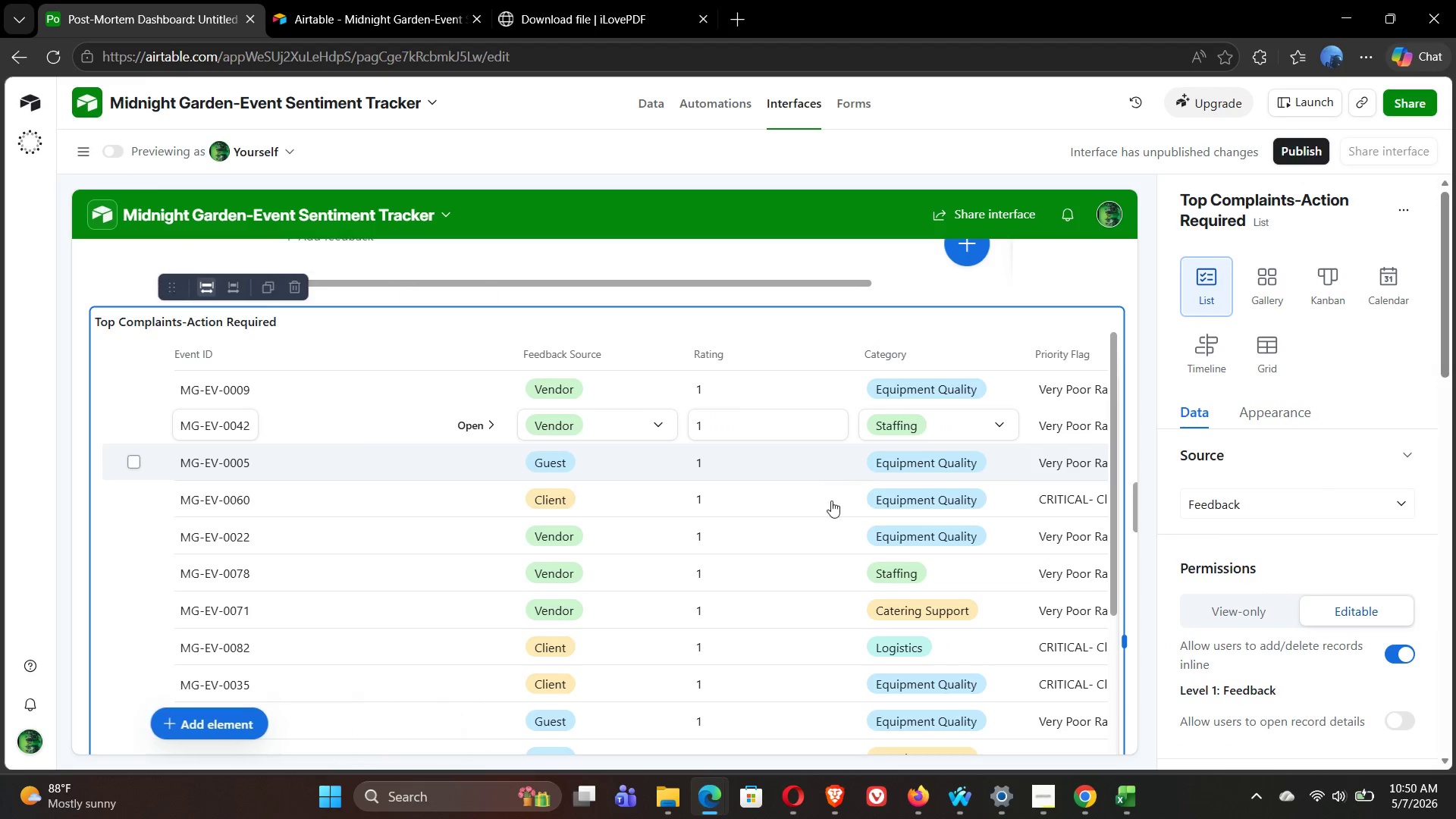 
mouse_move([796, 449])
 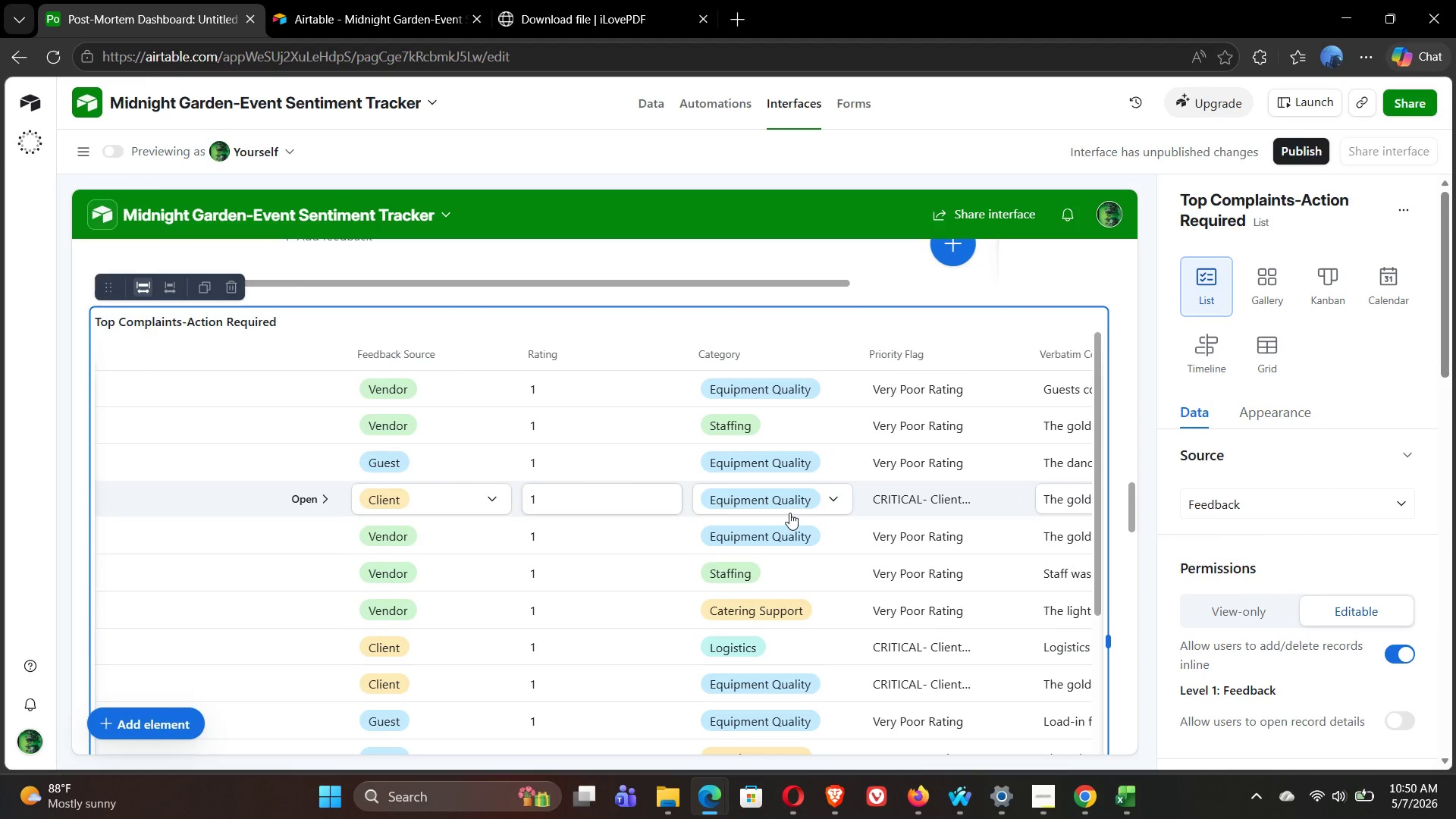 
mouse_move([767, 513])
 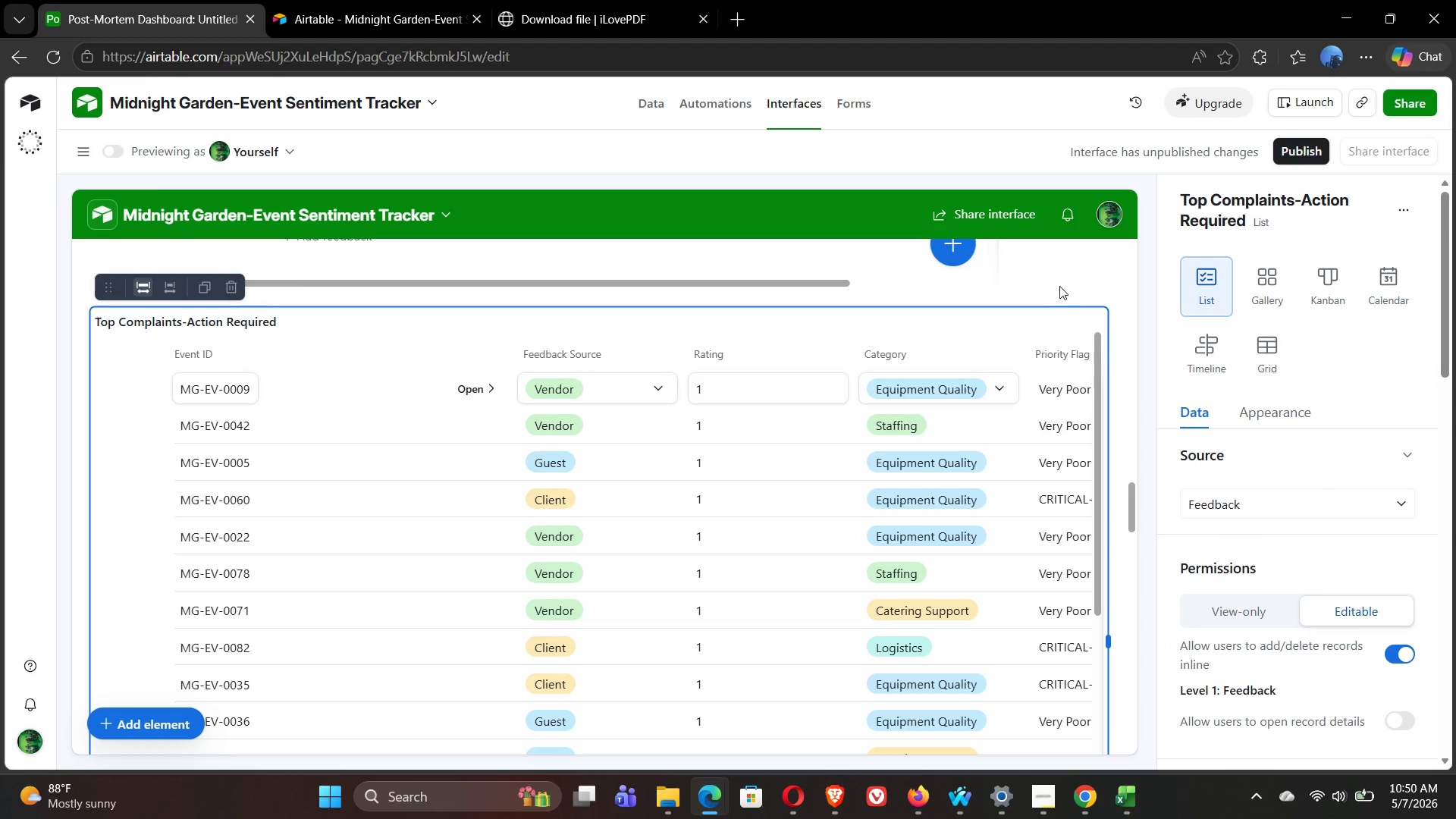 
left_click([1059, 285])
 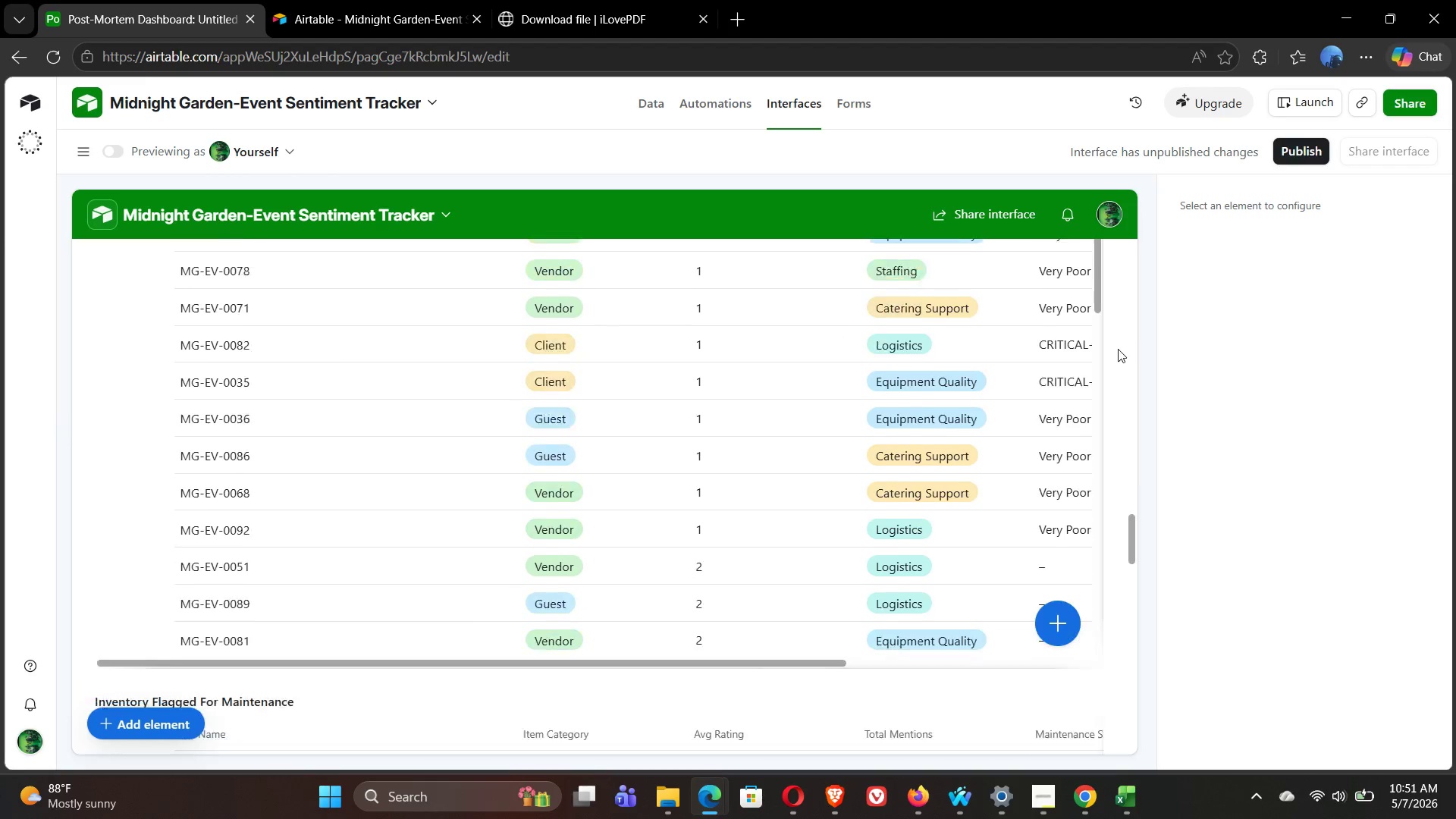 
wait(8.09)
 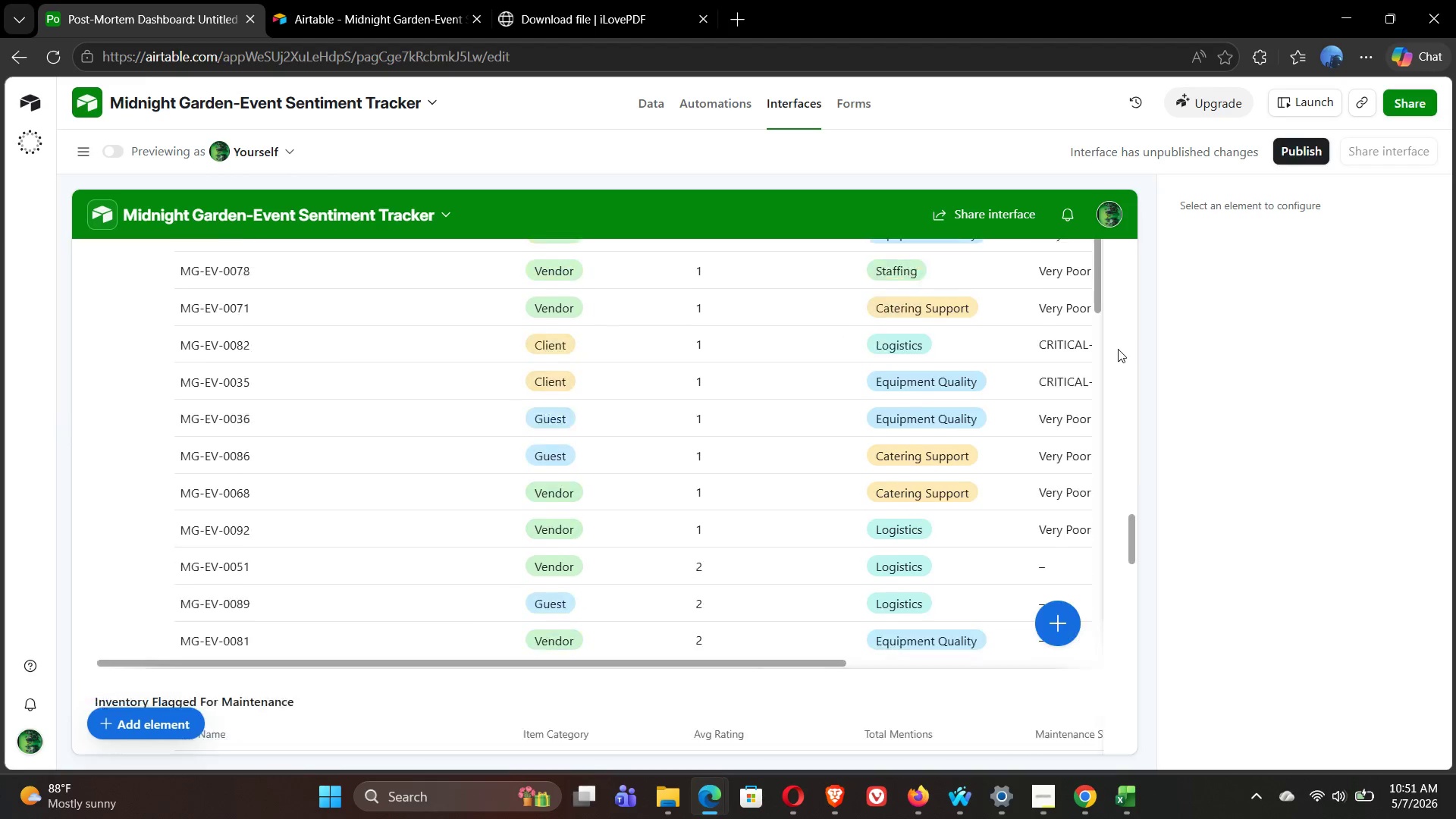 
left_click([796, 463])
 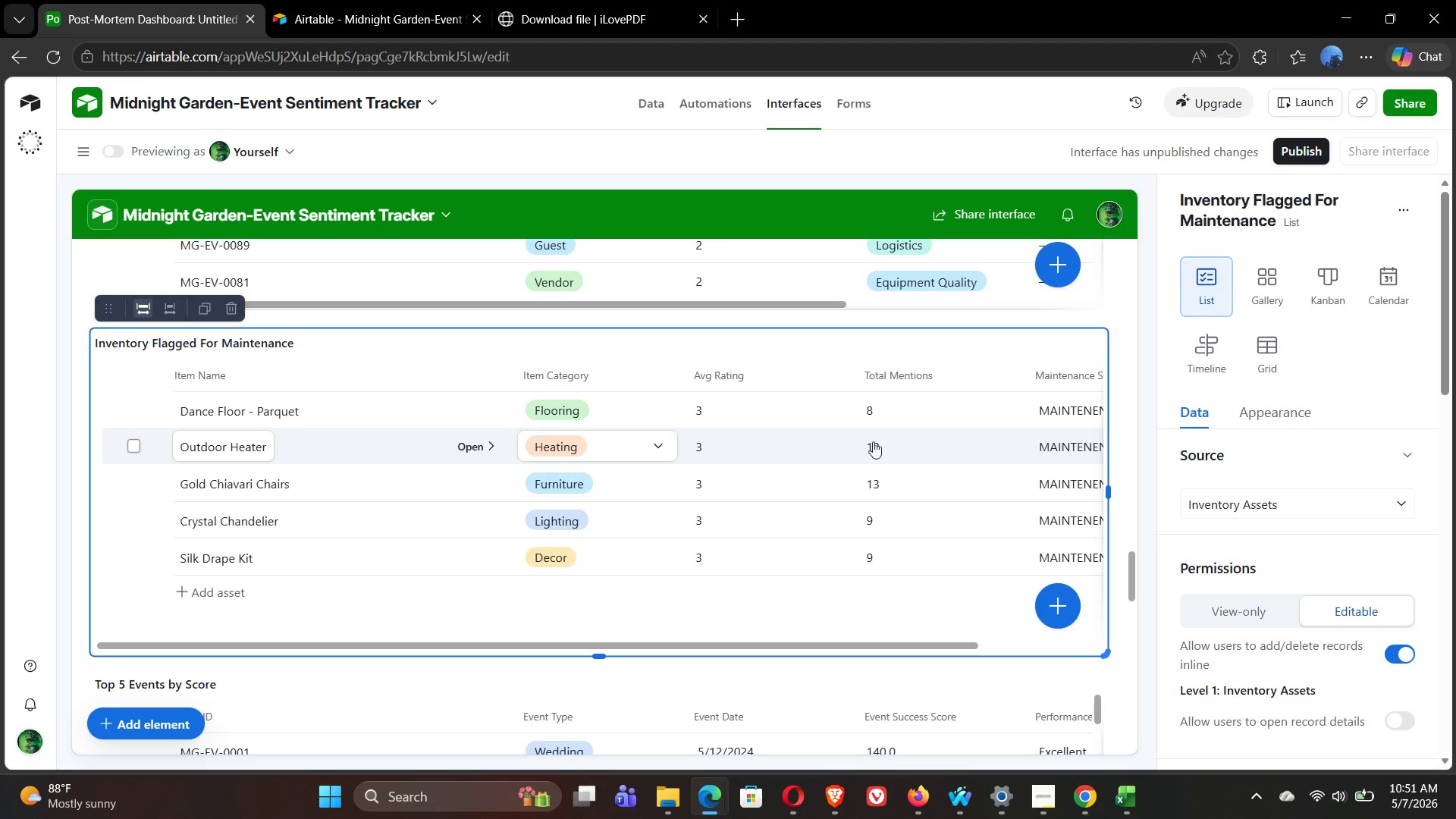 
left_click([1132, 353])
 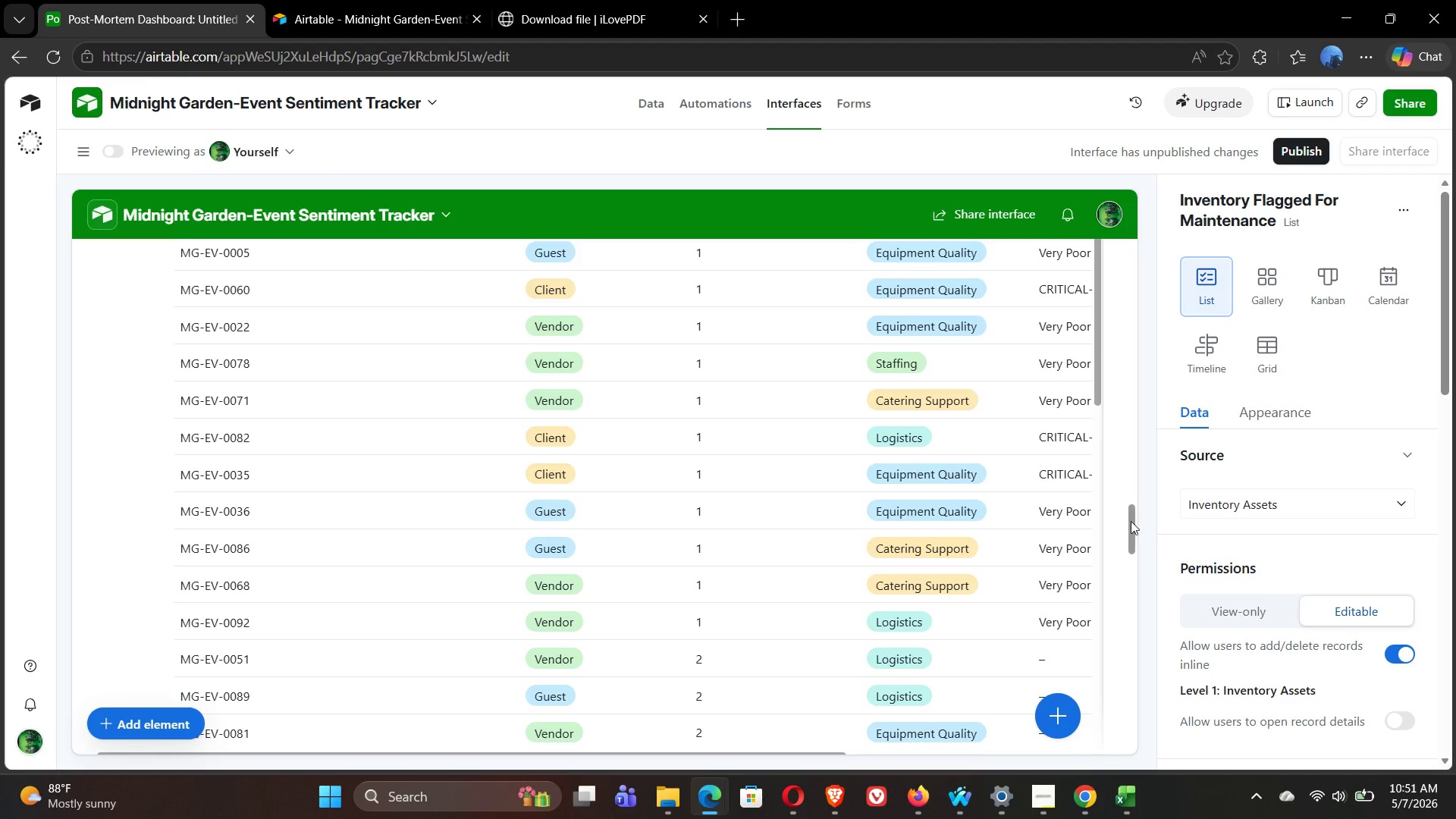 
left_click_drag(start_coordinate=[1131, 521], to_coordinate=[1115, 600])
 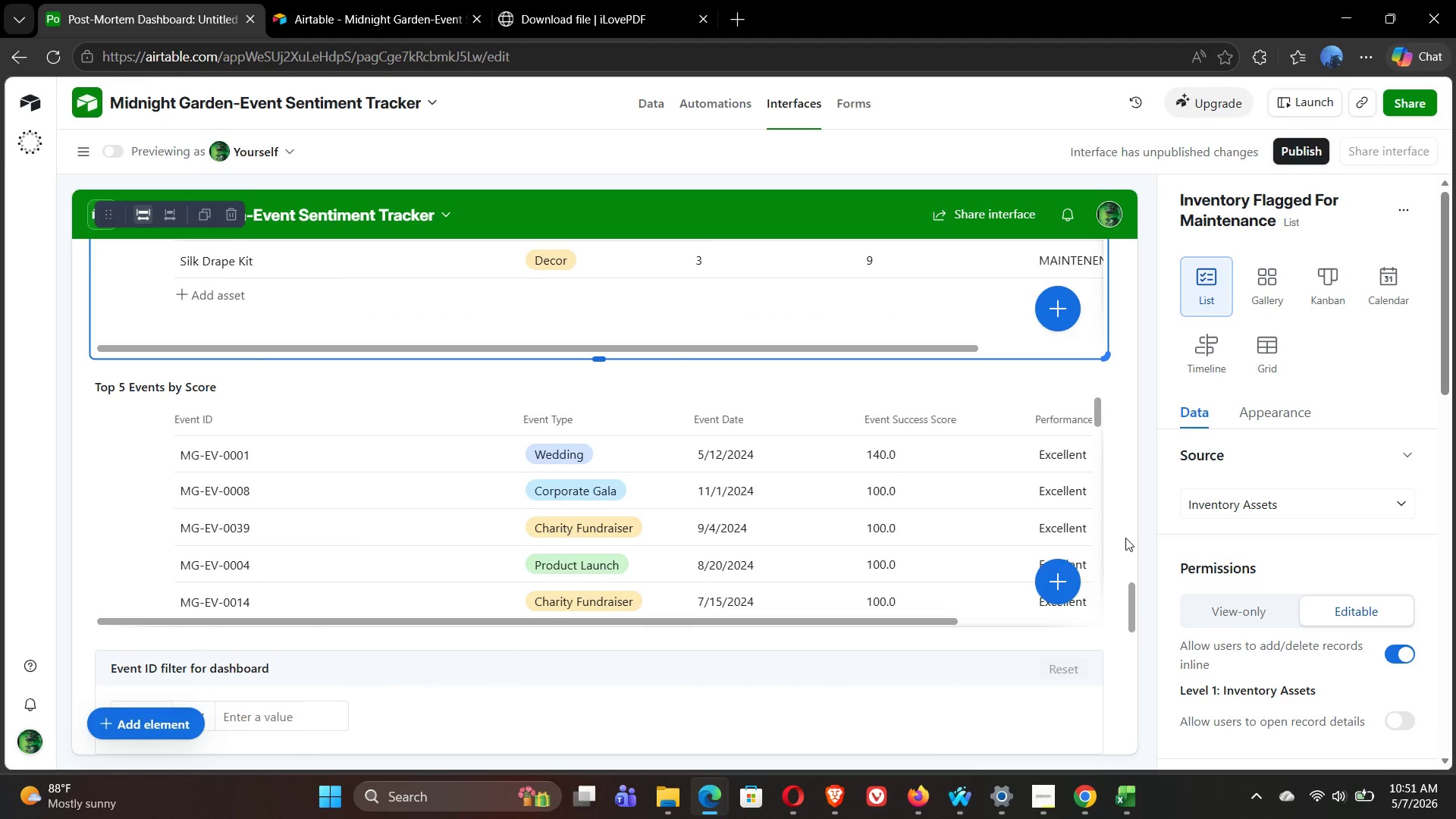 
left_click([1125, 538])
 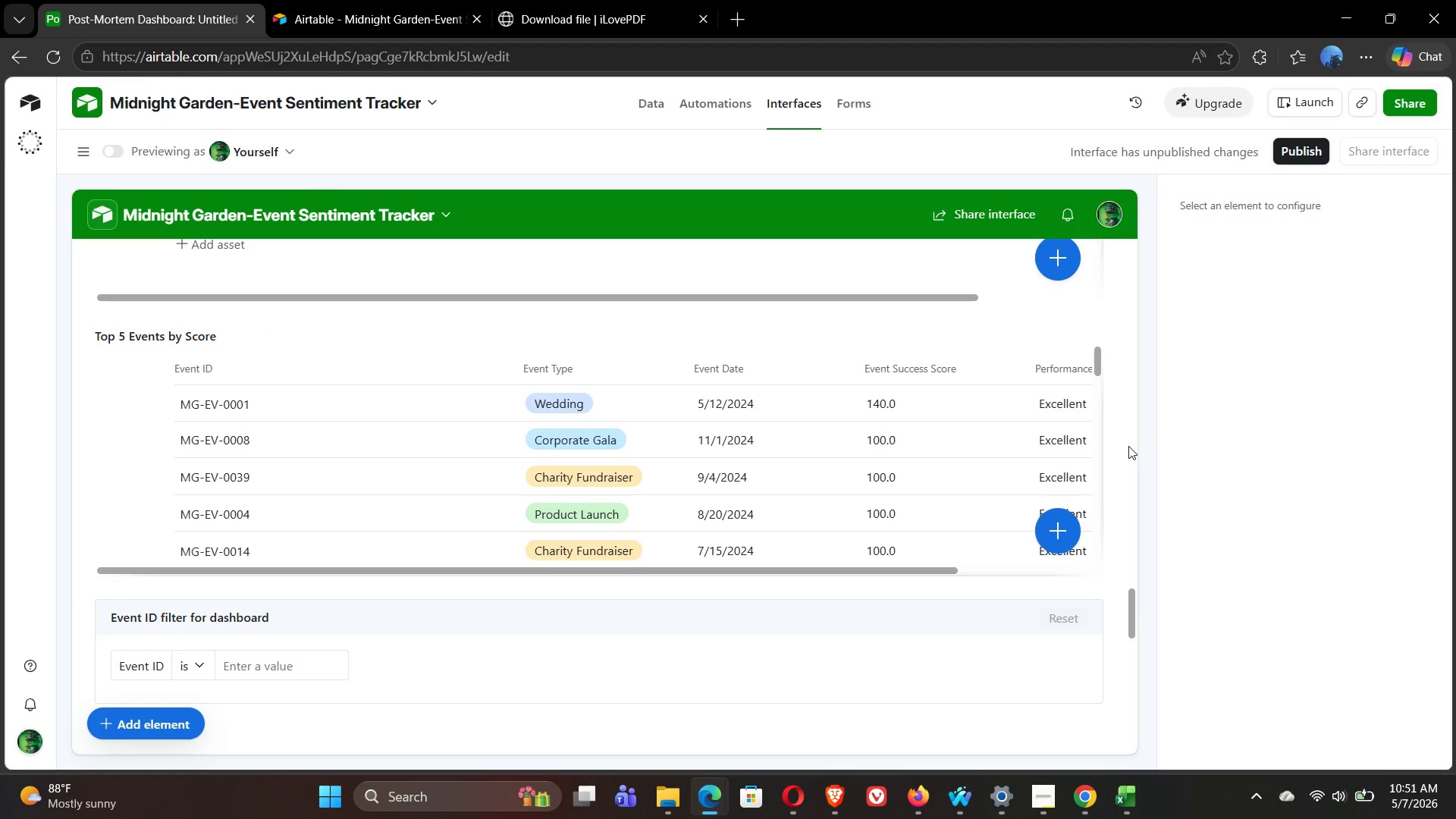 
wait(9.98)
 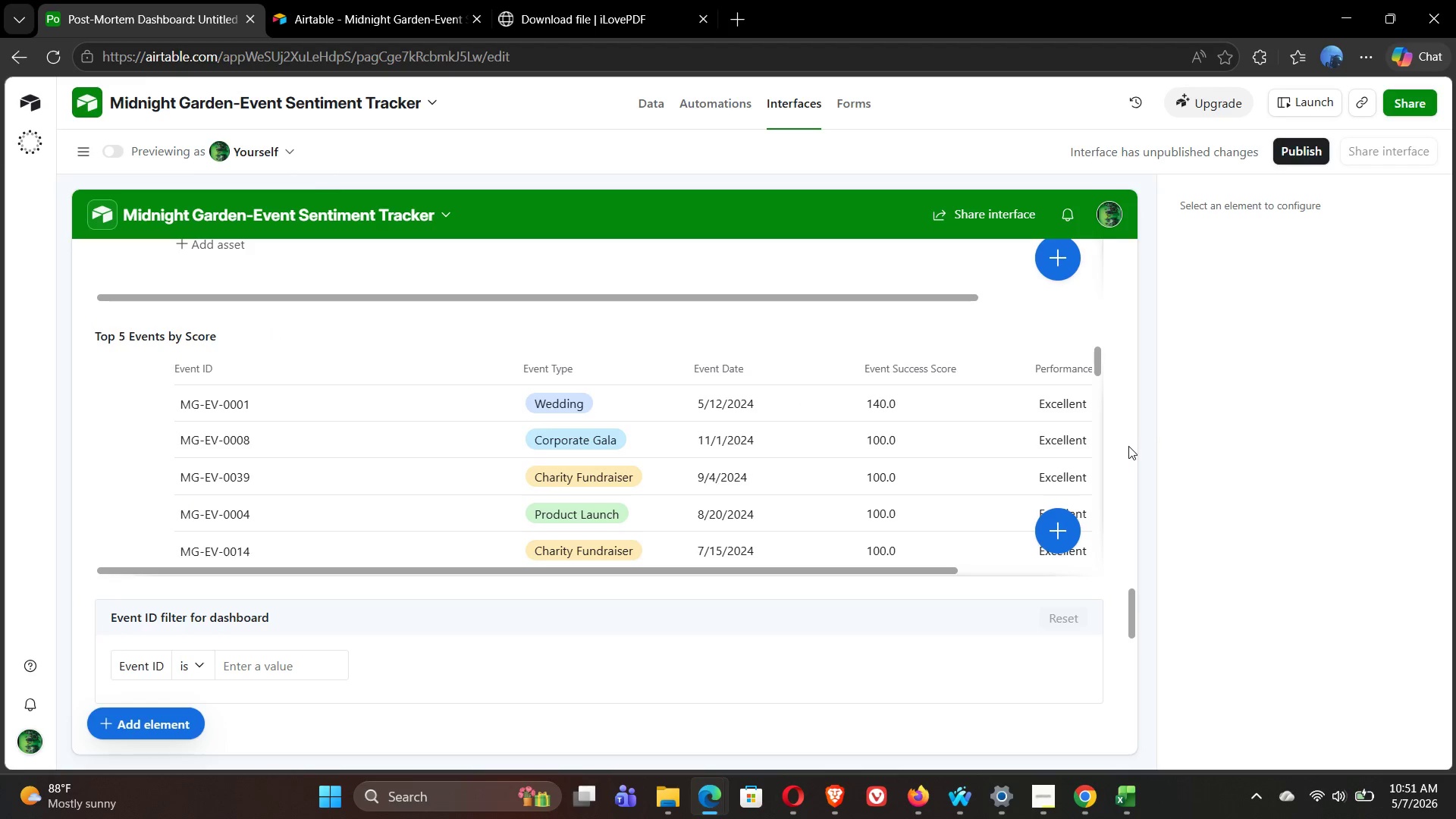 
left_click([1243, 111])
 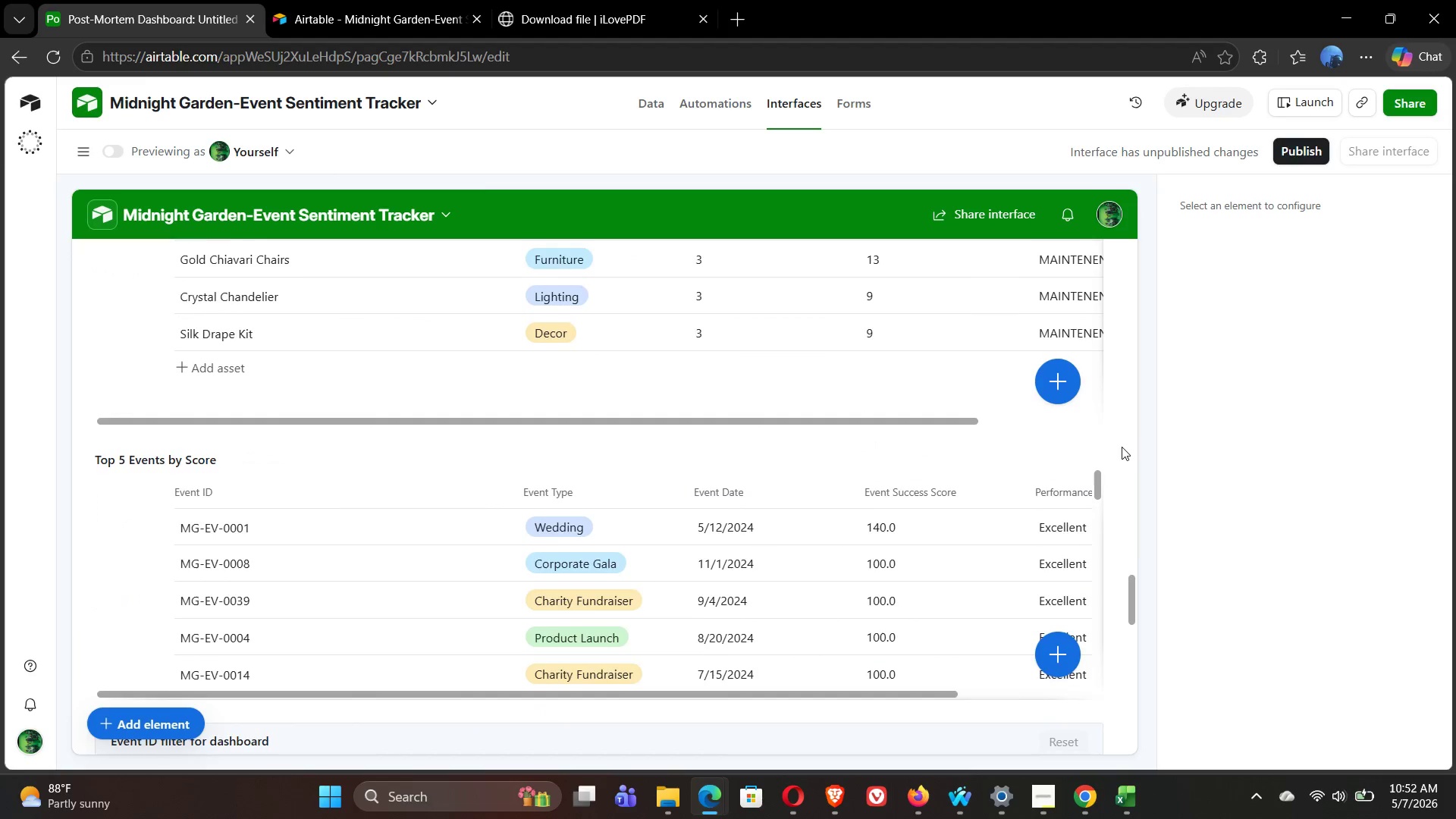 
wait(61.81)
 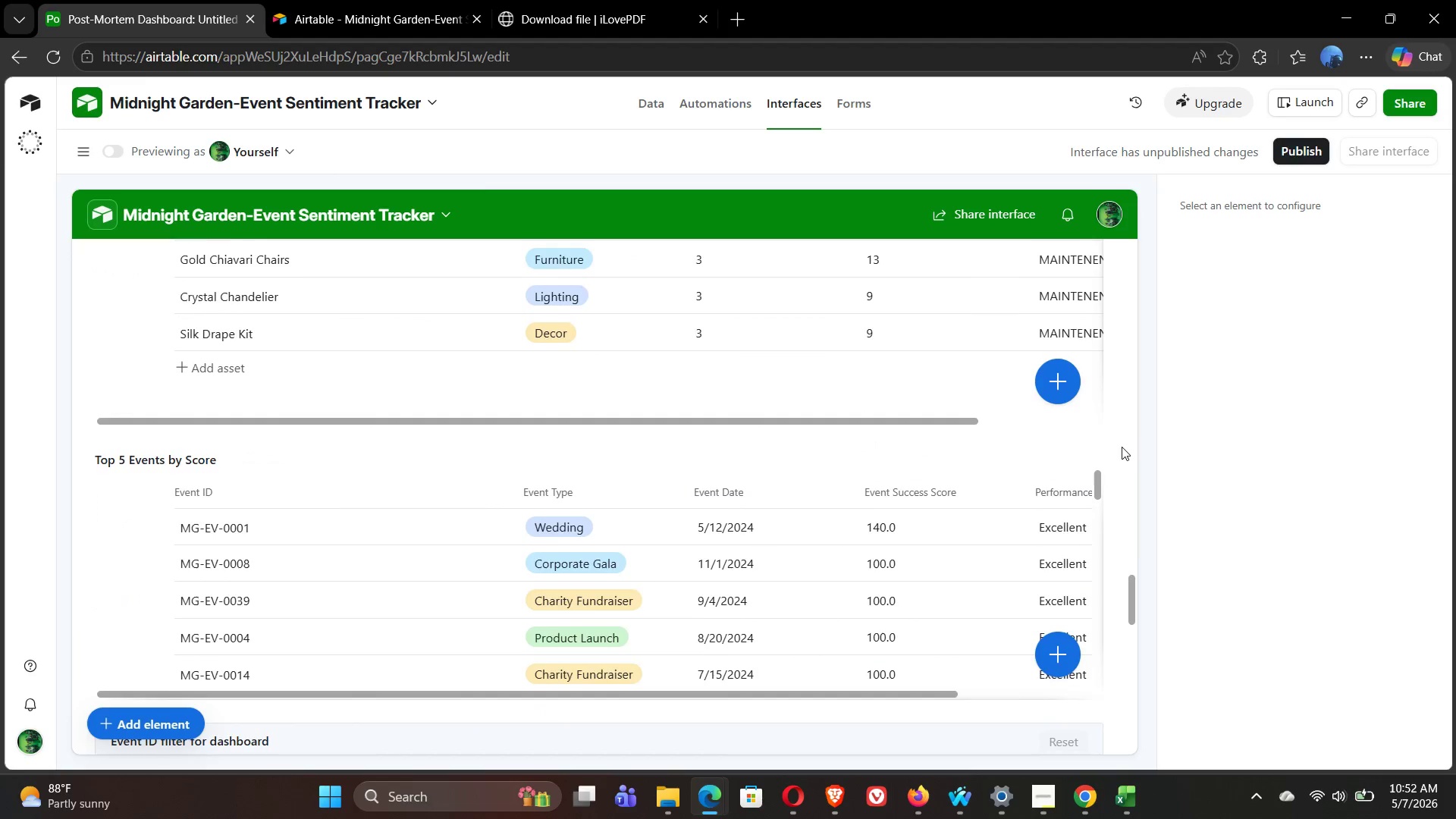 
left_click([663, 799])
 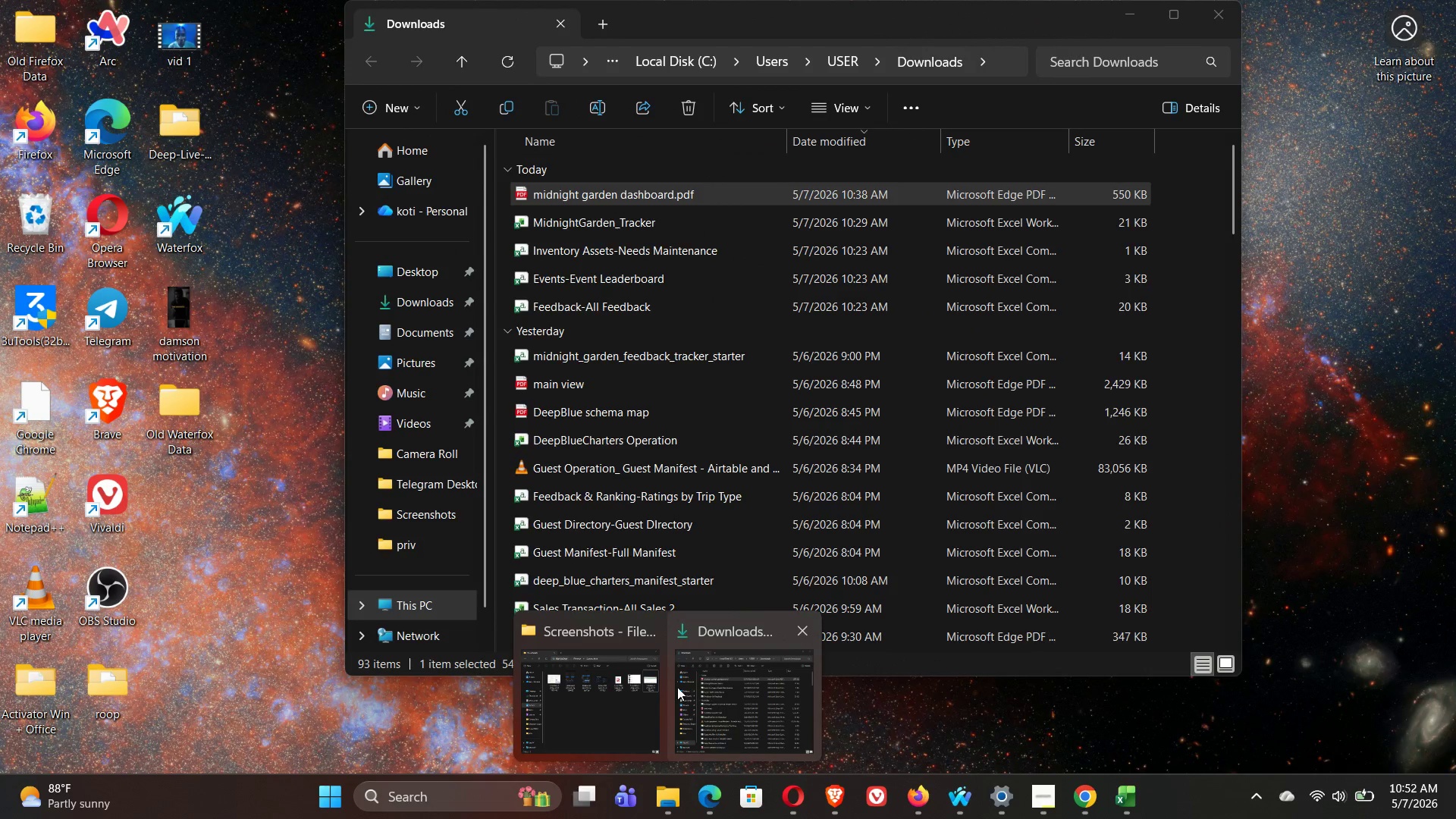 
left_click([721, 708])
 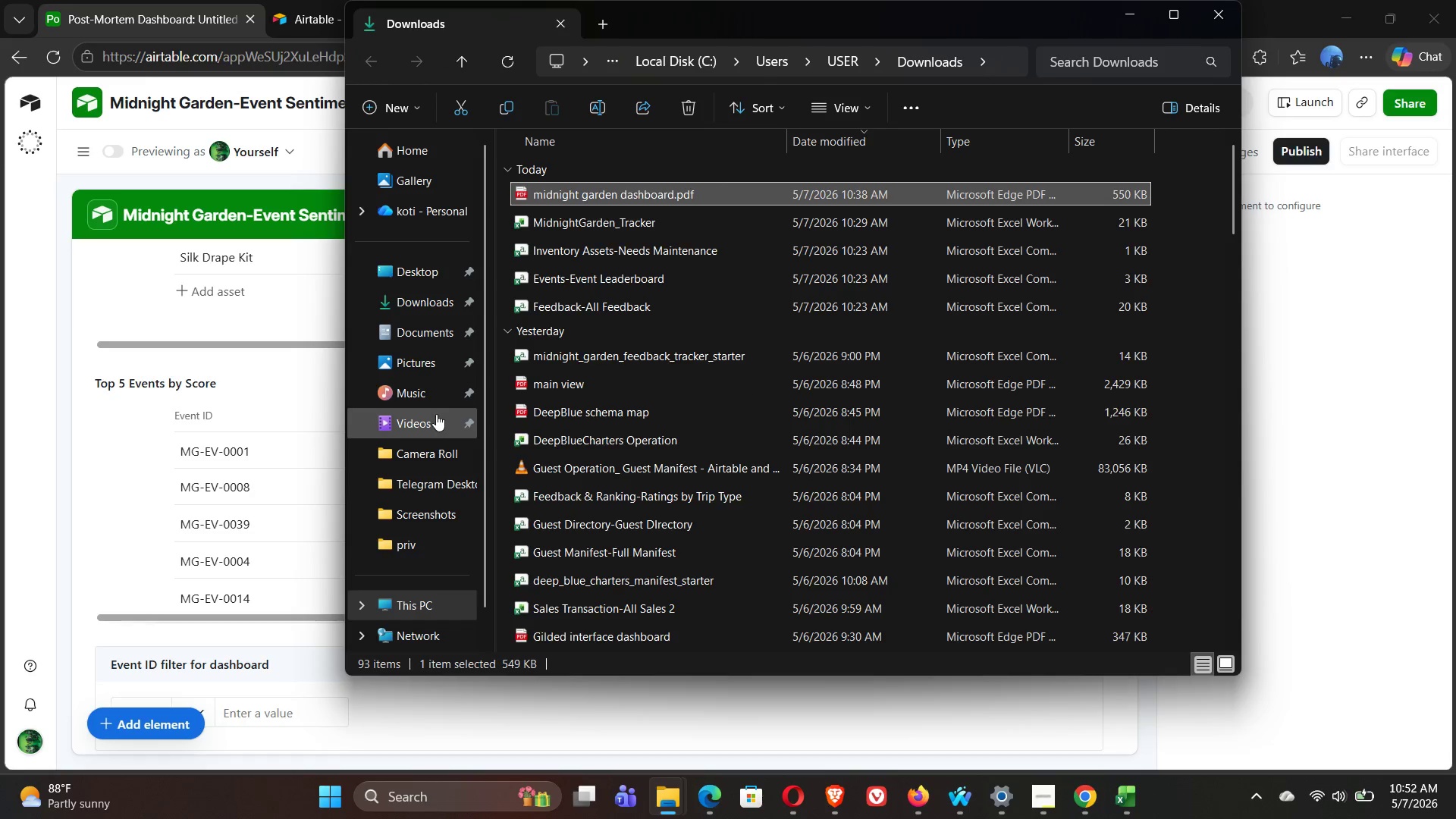 
wait(6.06)
 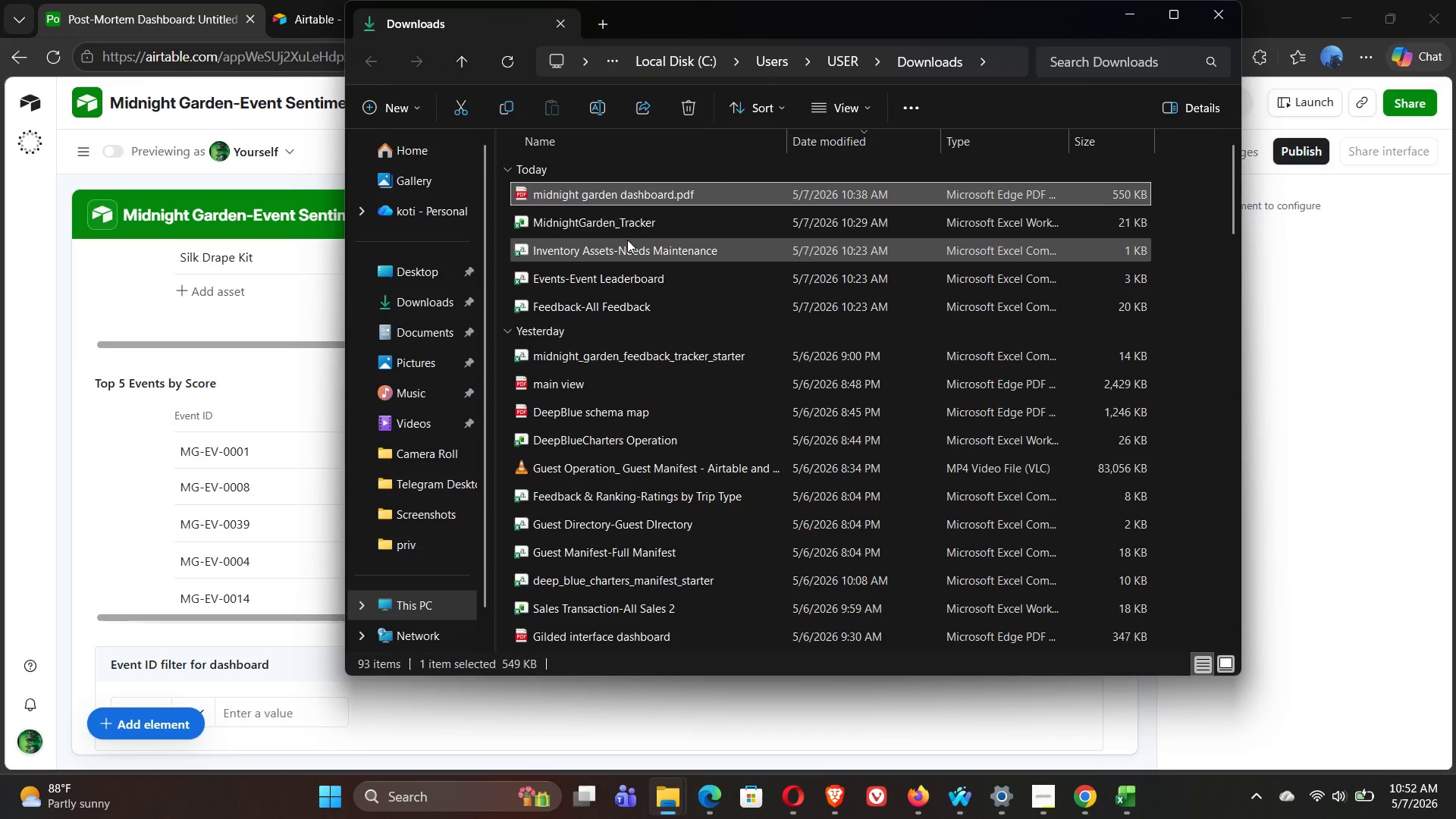 
left_click([422, 365])
 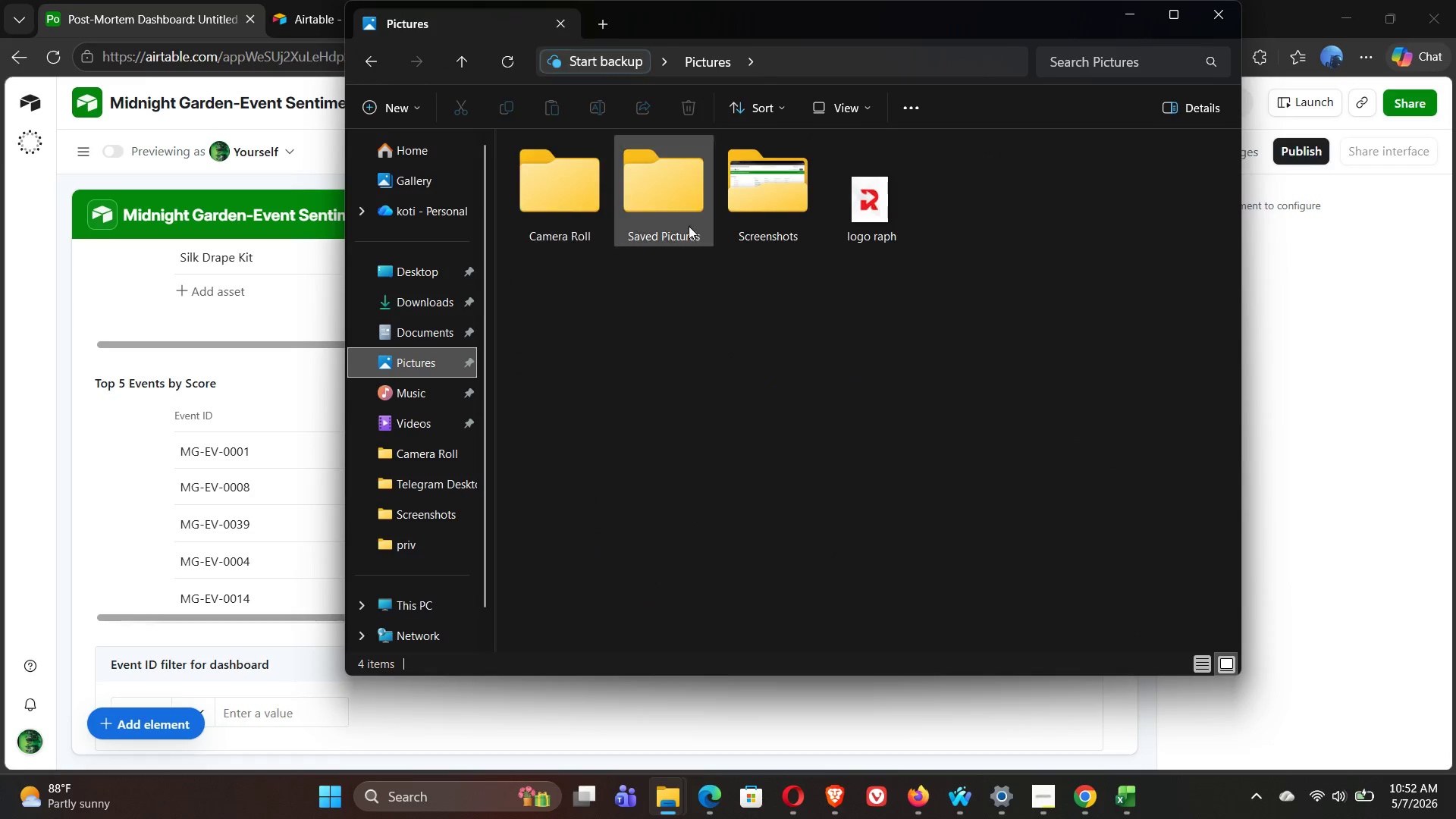 
left_click([772, 226])
 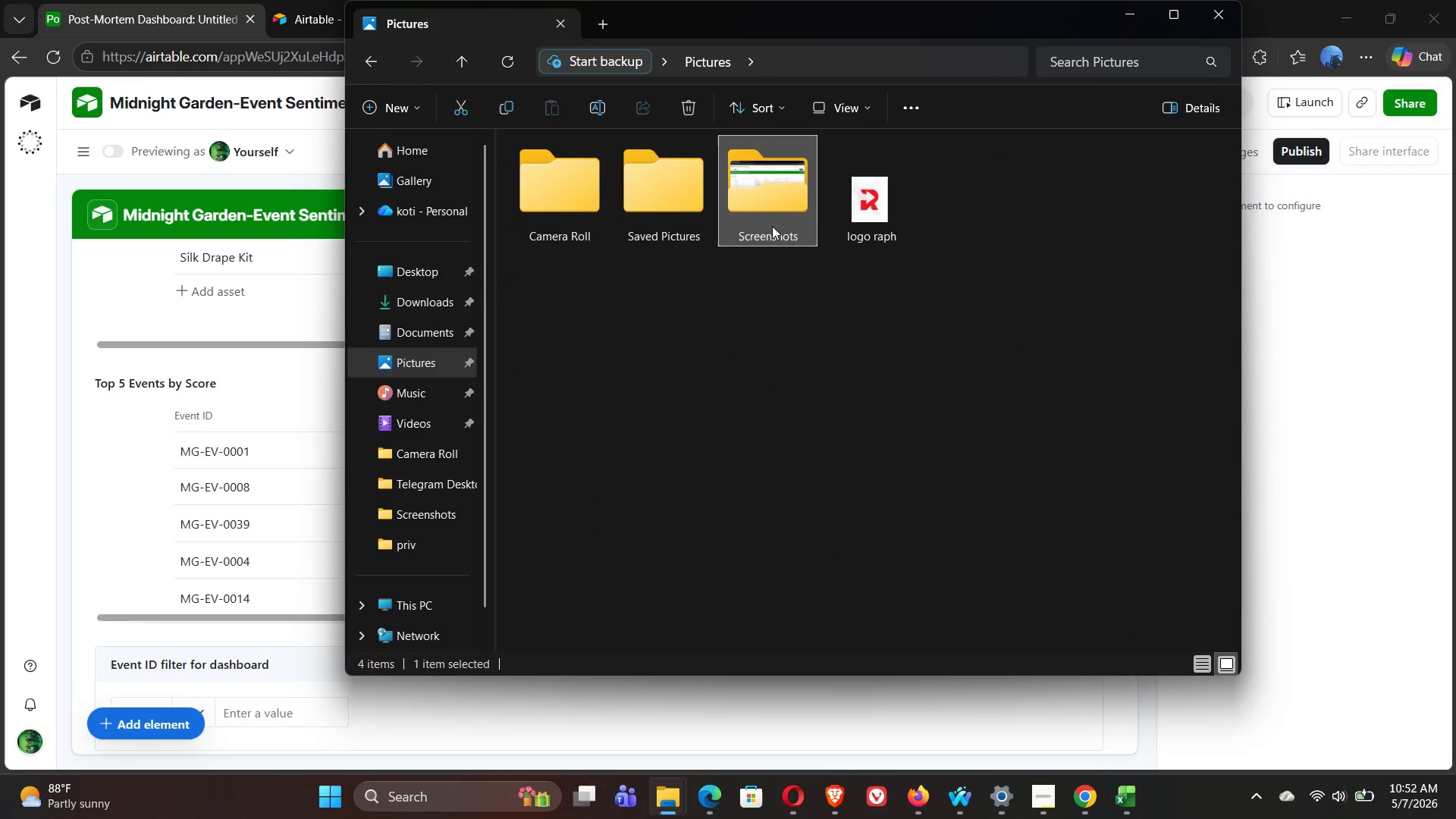 
double_click([772, 226])
 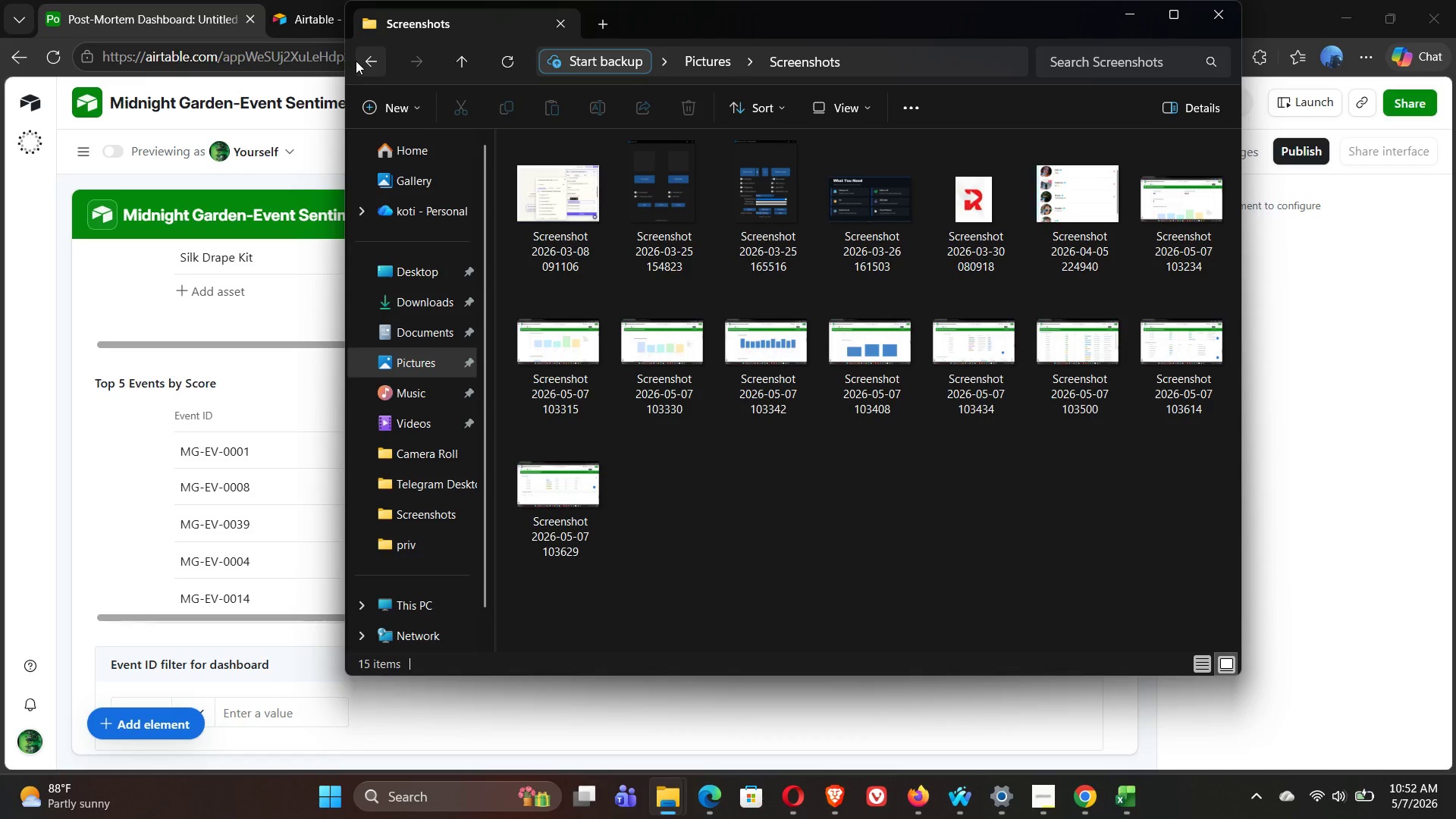 
left_click([367, 62])
 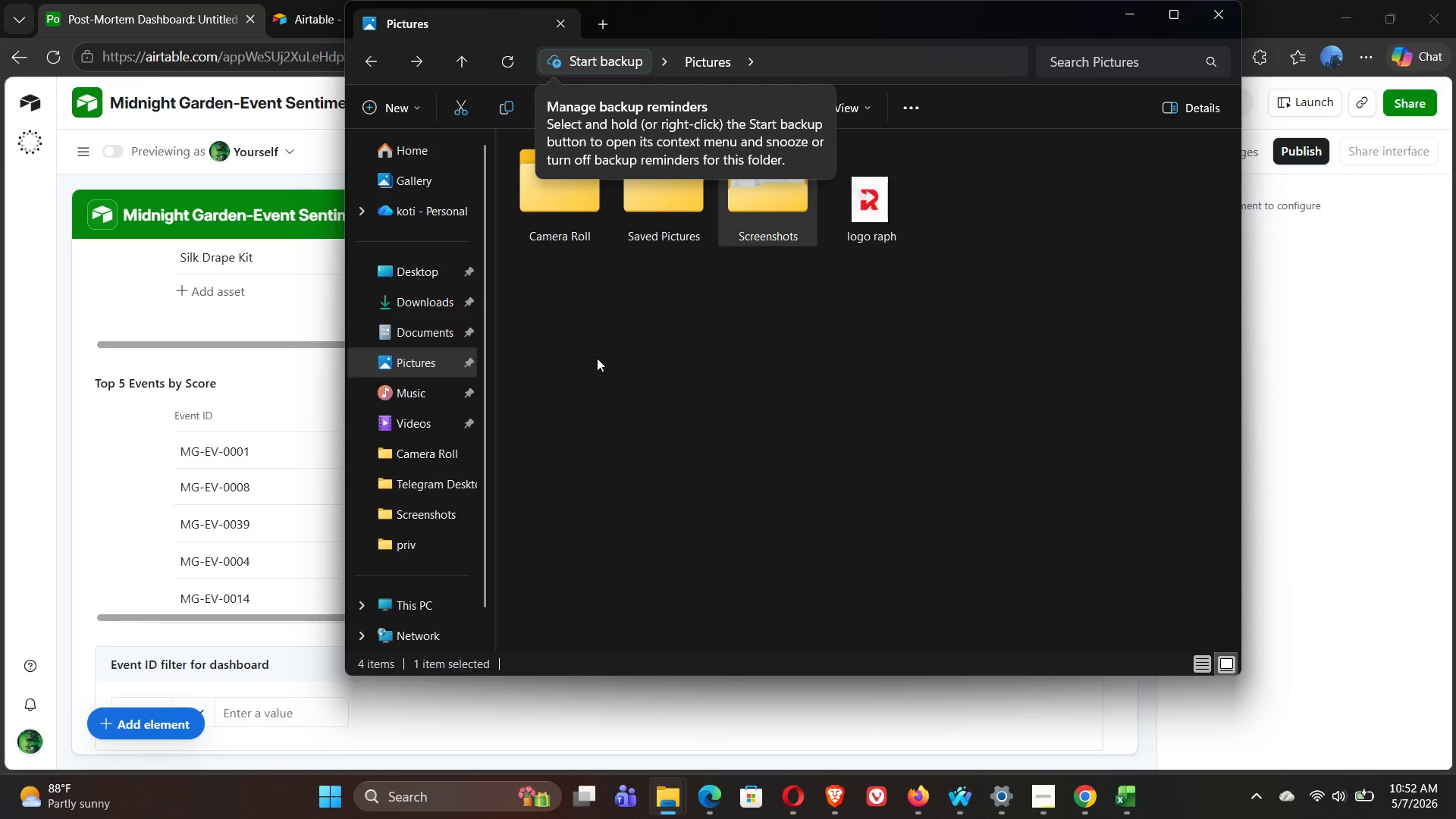 
left_click([413, 419])
 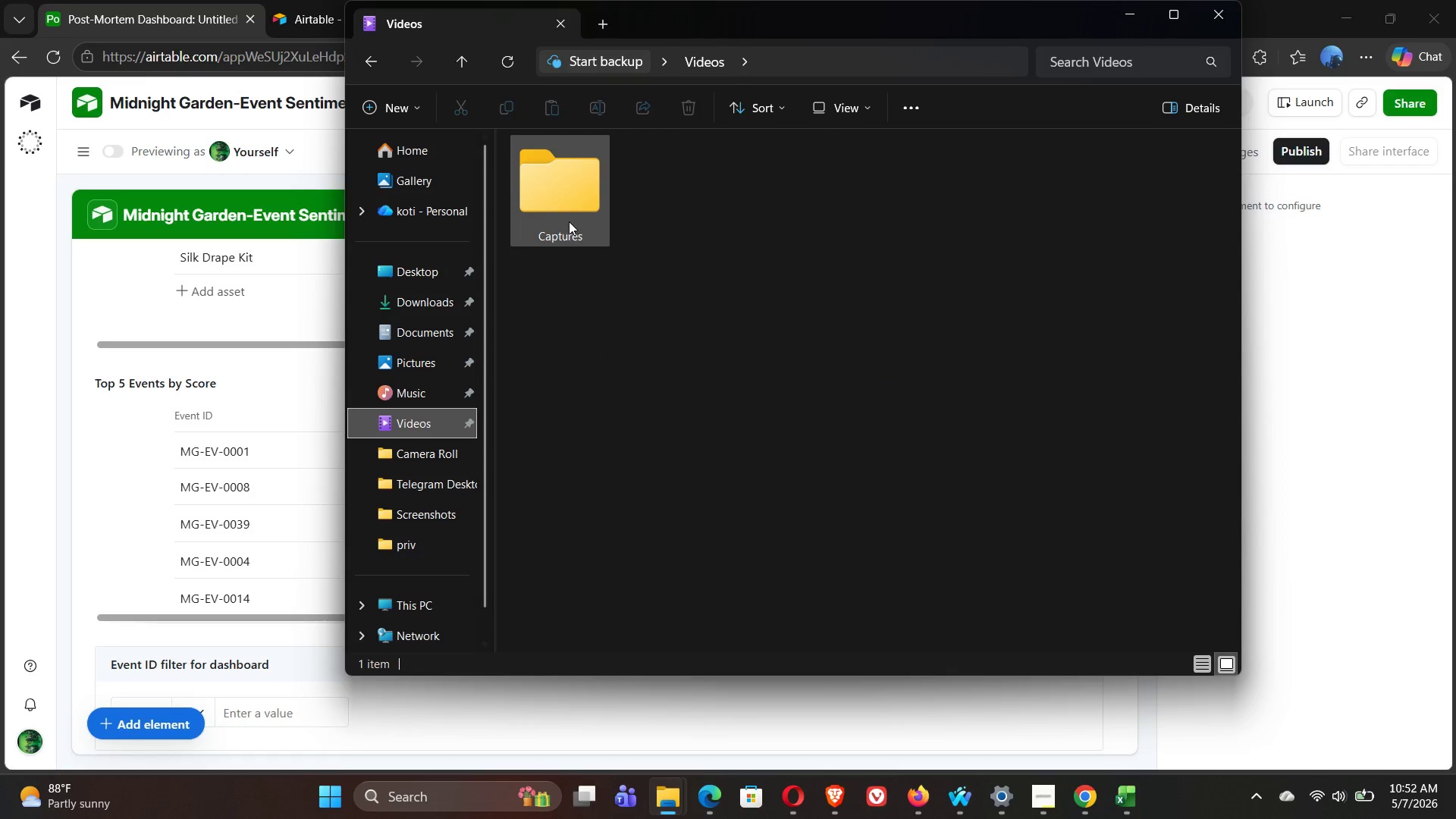 
double_click([569, 221])
 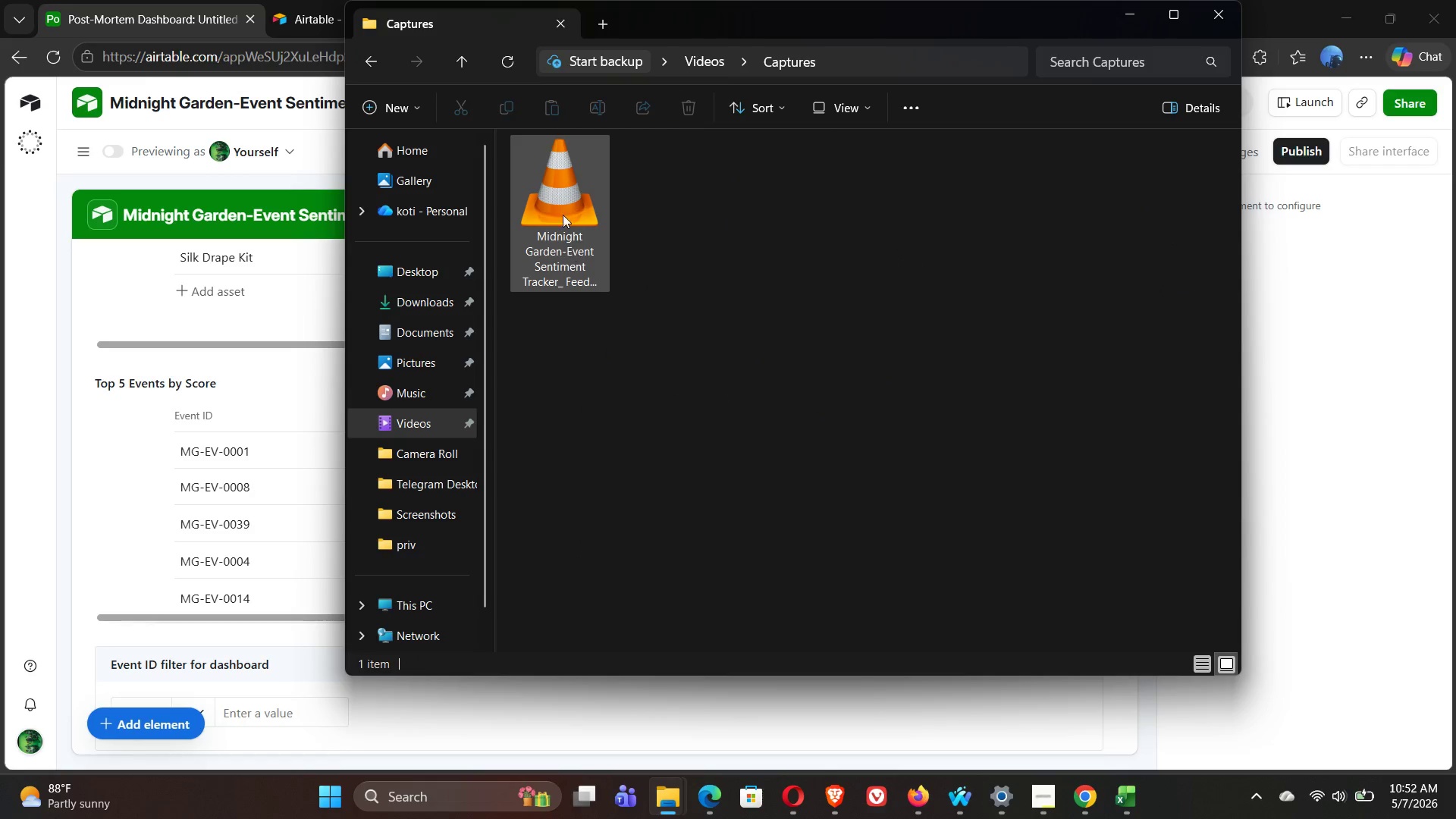 
left_click([563, 208])
 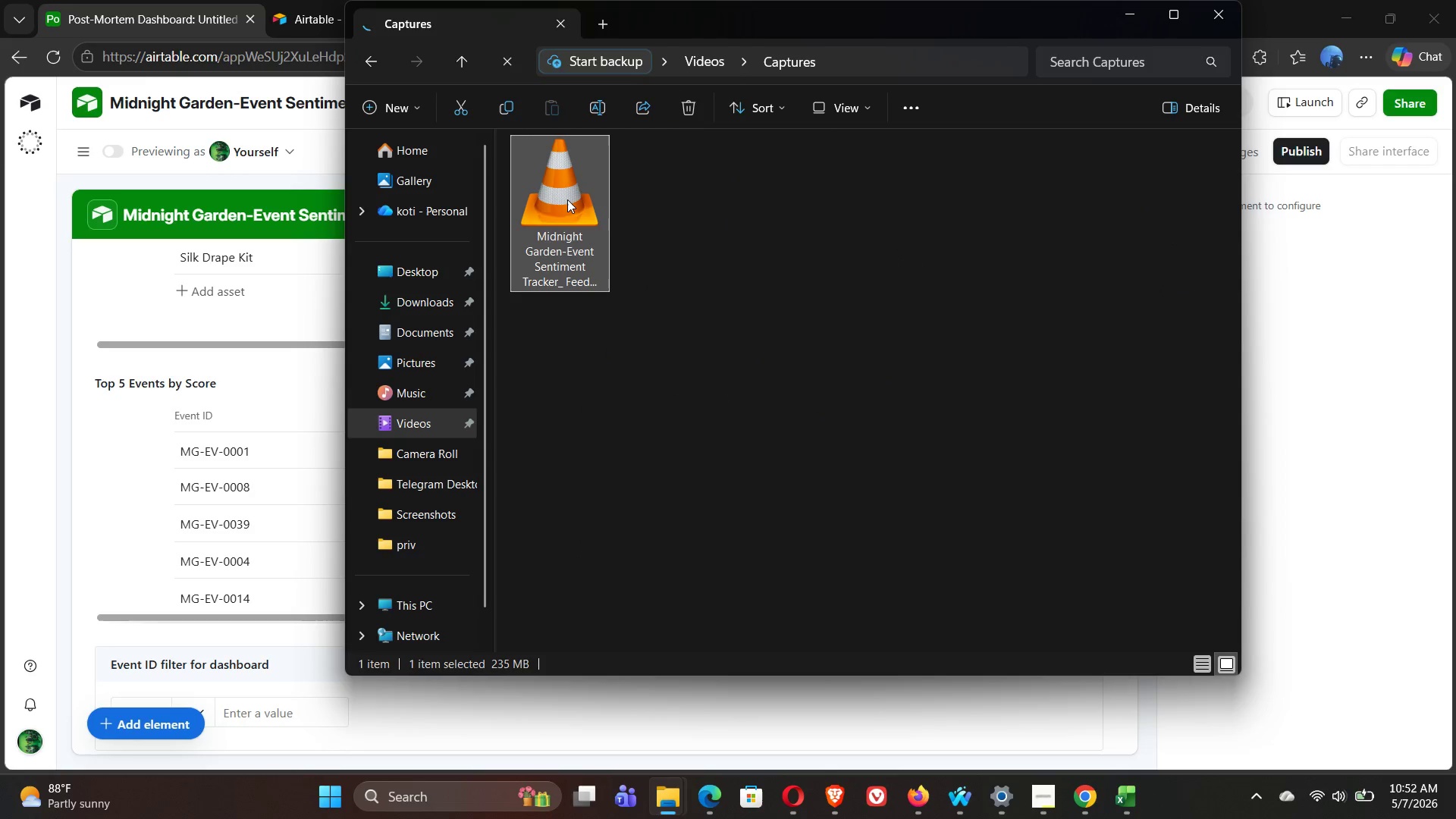 
left_click_drag(start_coordinate=[566, 199], to_coordinate=[413, 299])
 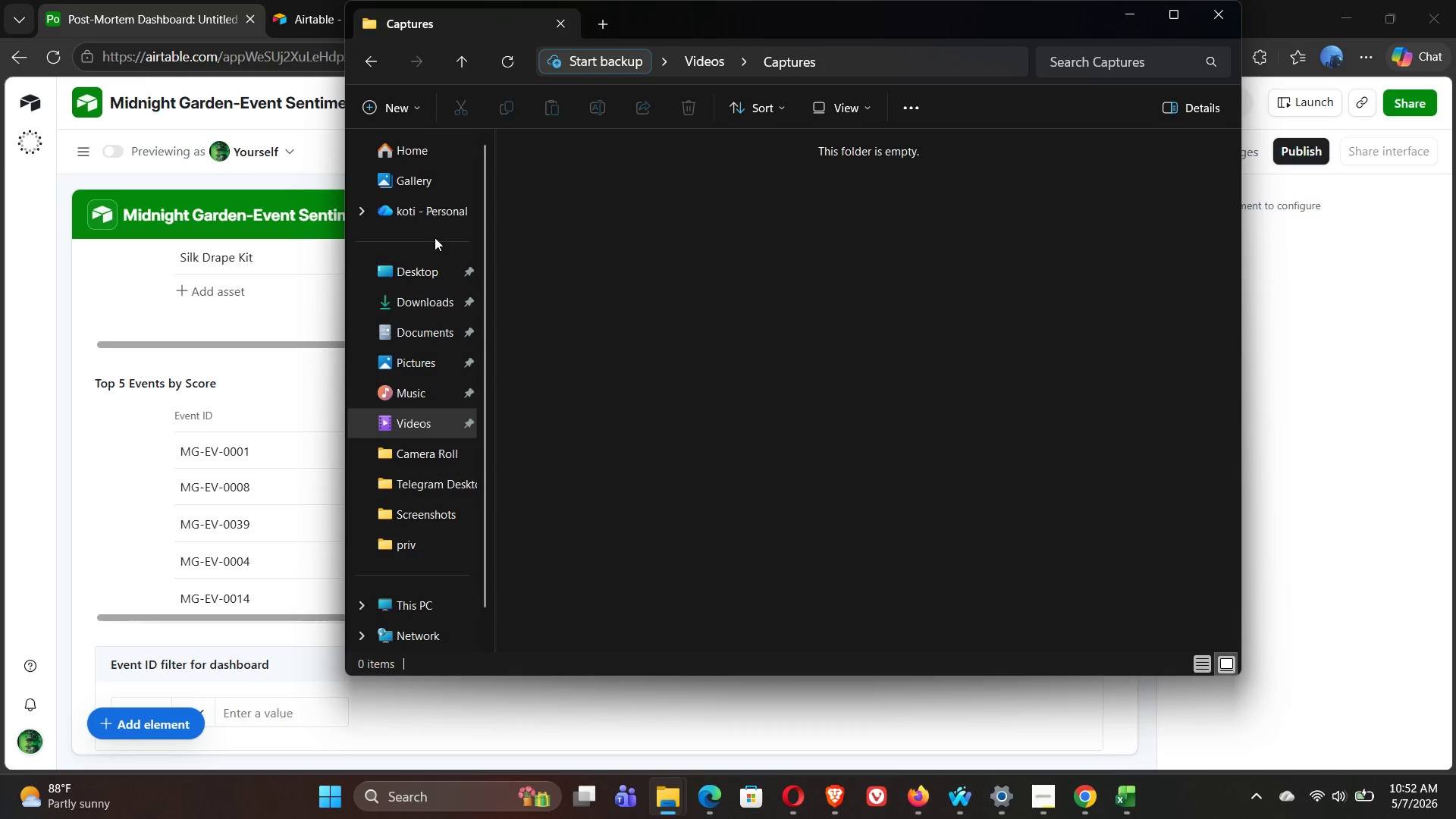 
left_click([431, 300])
 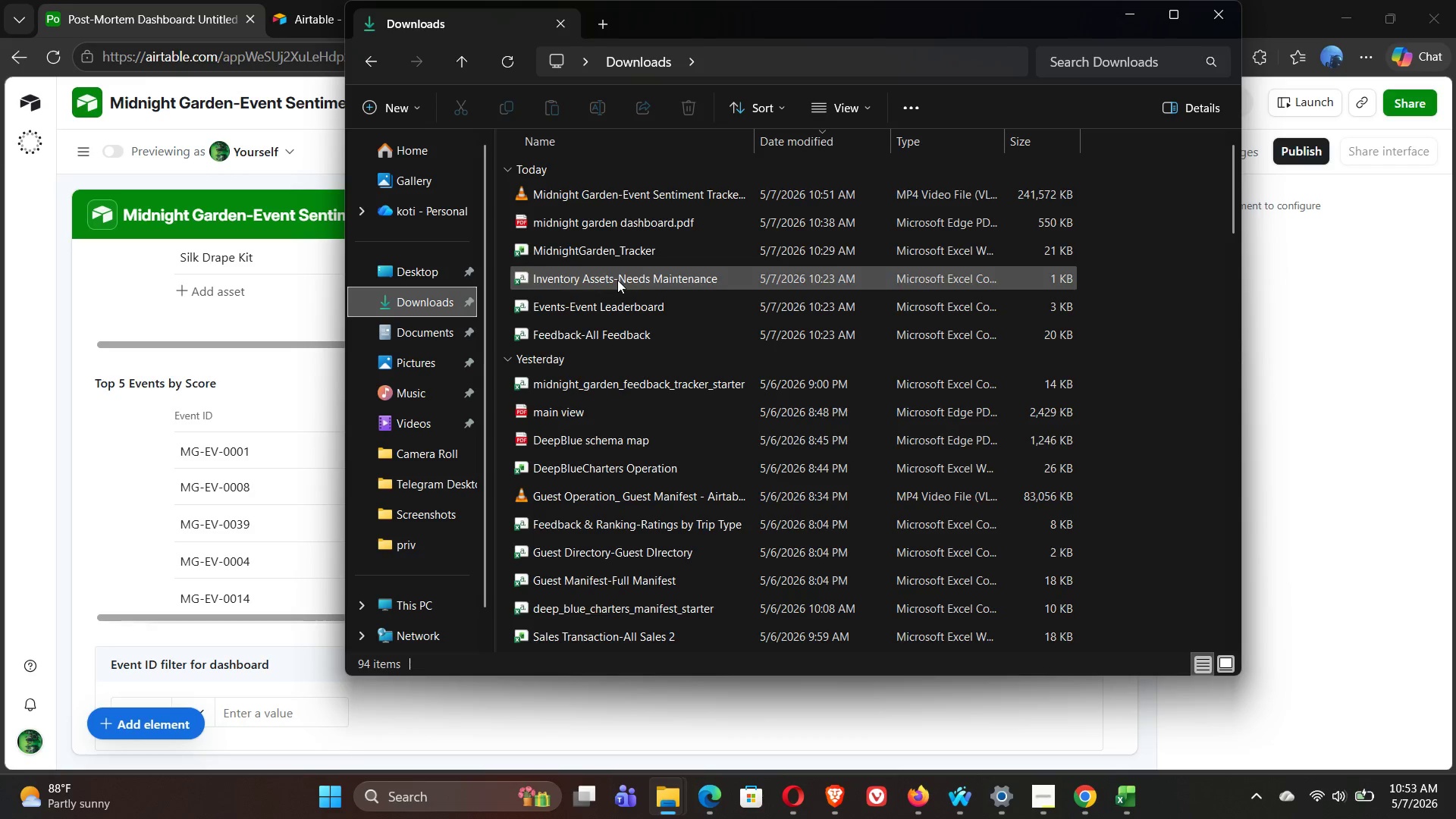 
left_click([586, 197])
 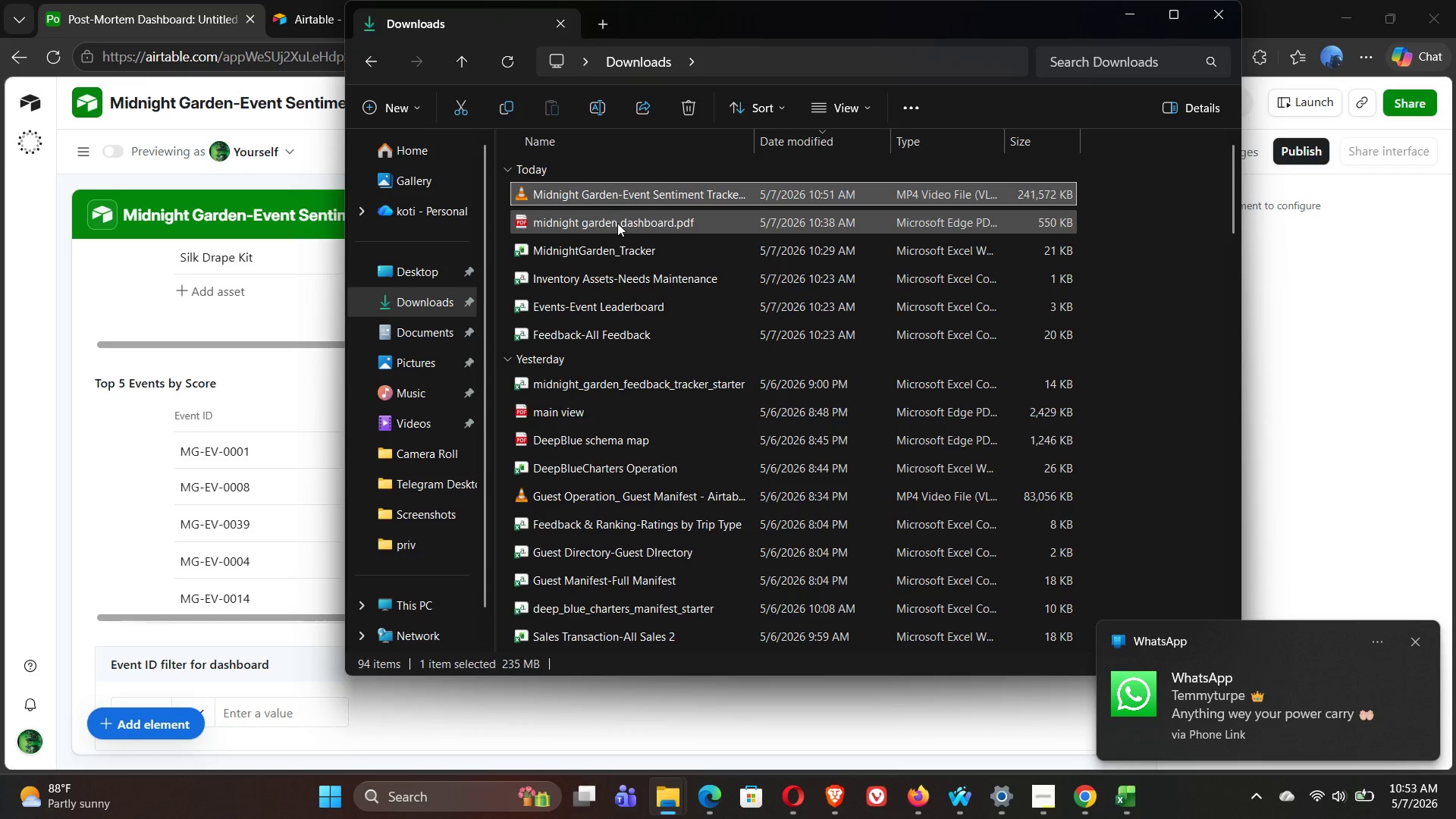 
left_click([617, 223])
 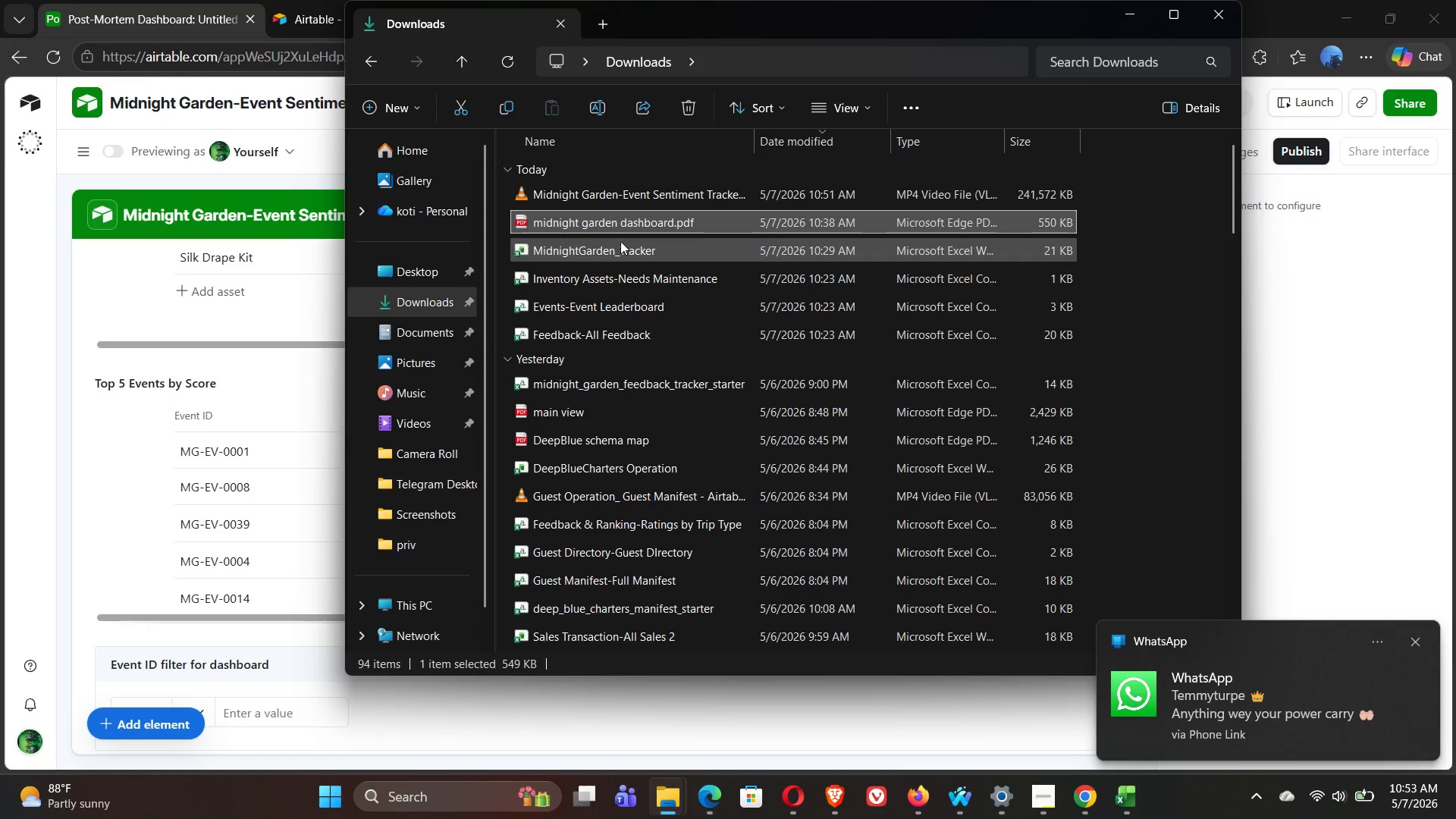 
left_click([620, 241])
 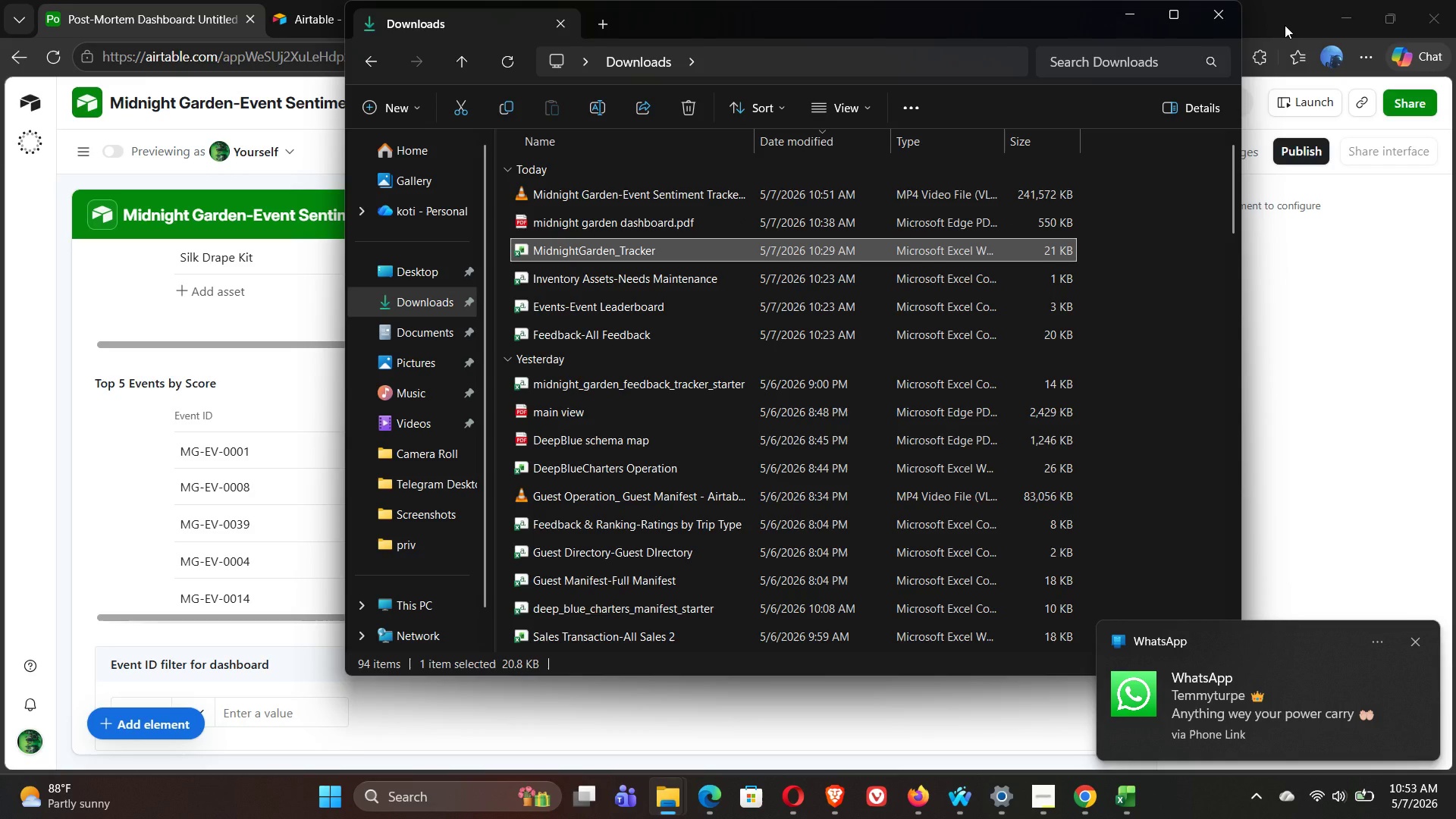 
left_click([1285, 25])
 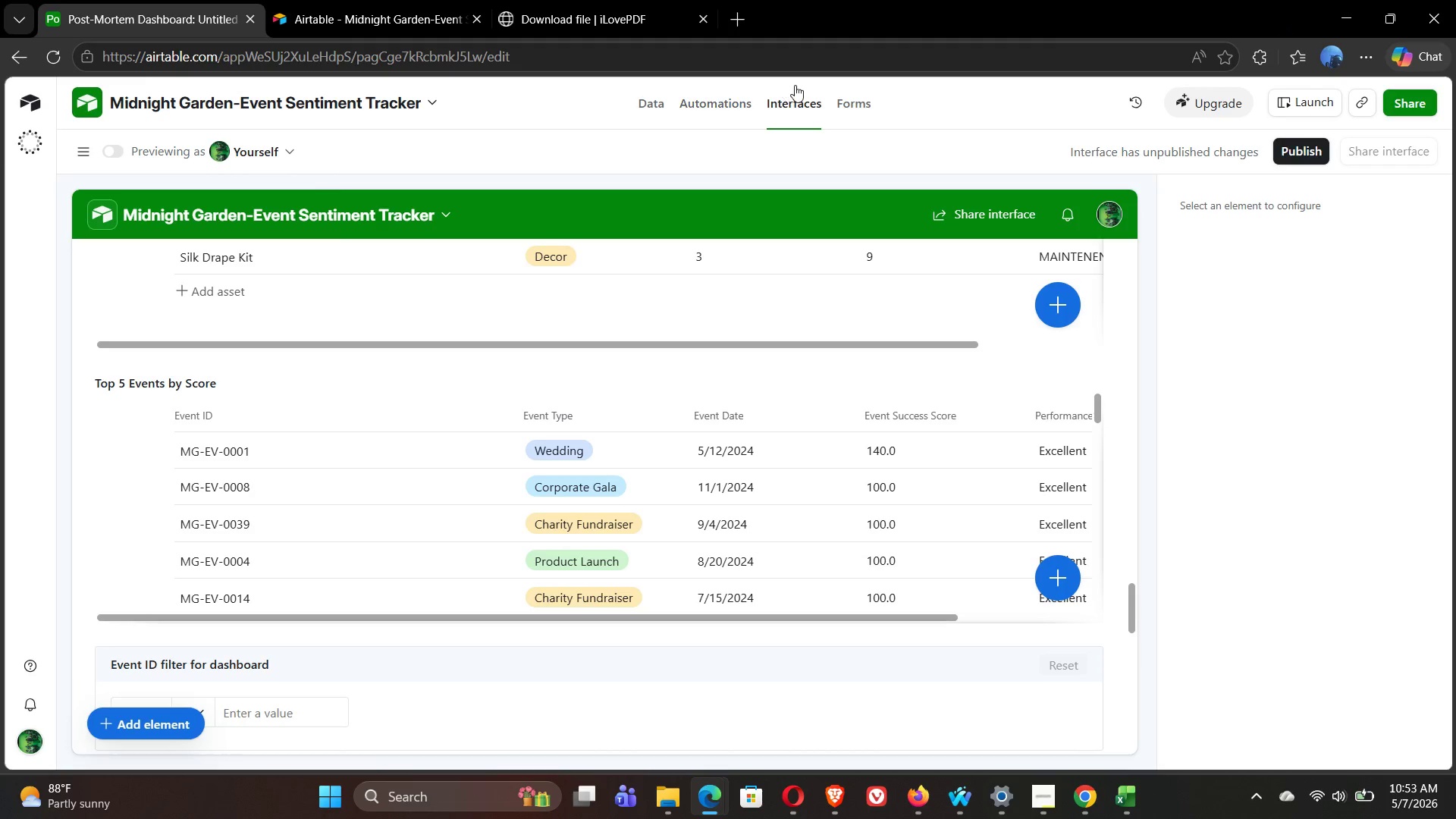 
left_click([661, 102])
 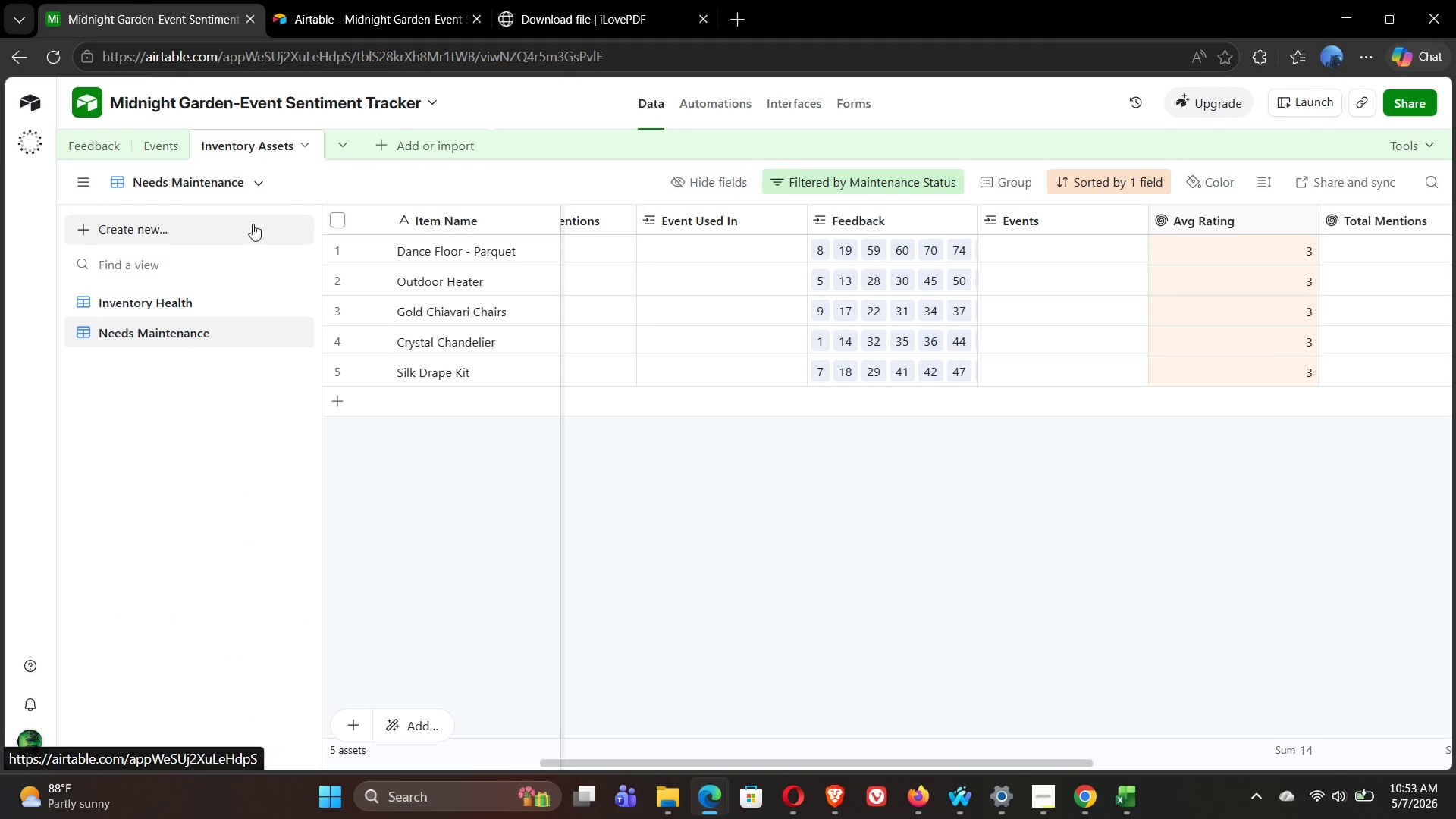 
left_click([156, 306])
 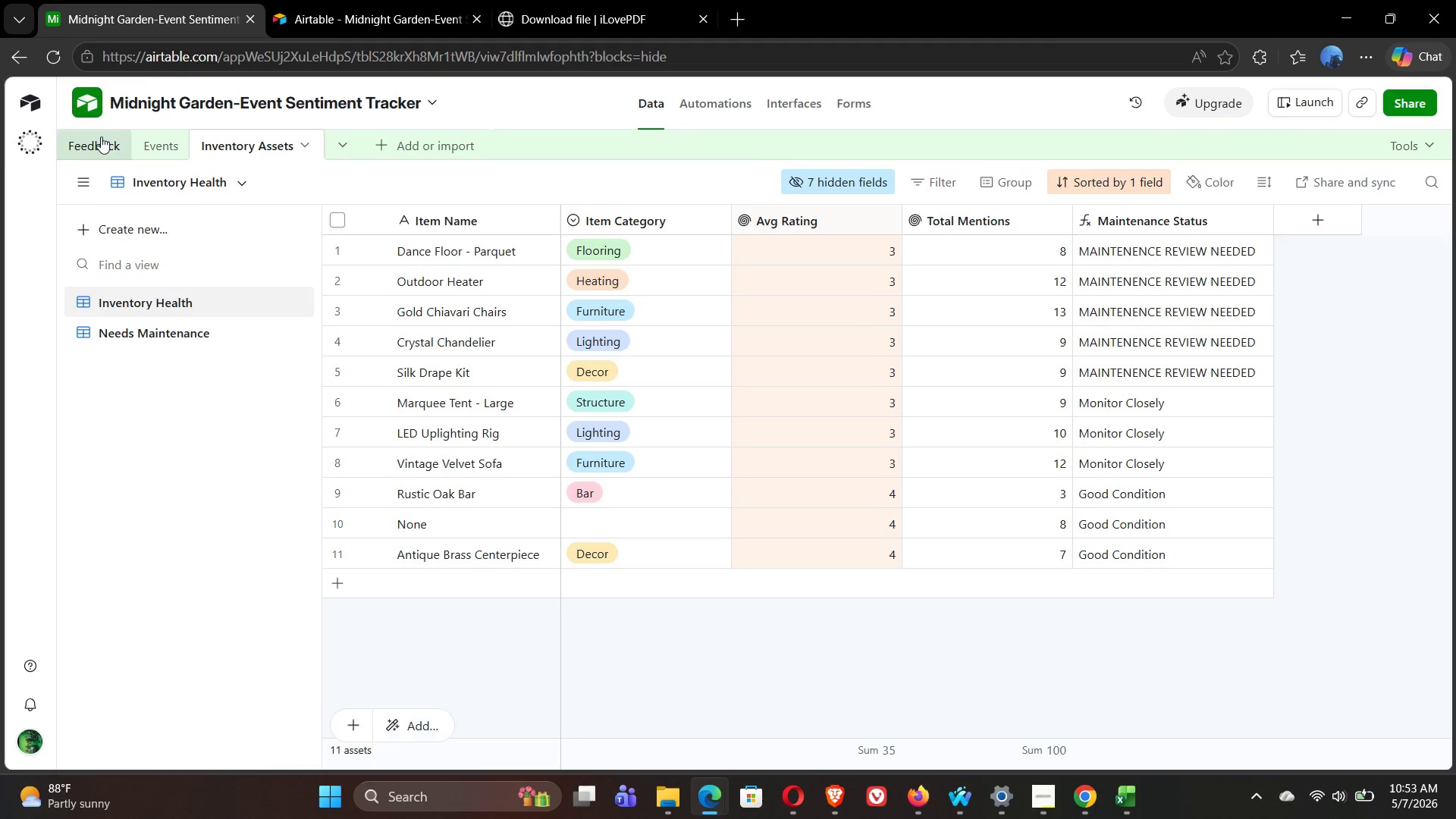 
left_click([98, 137])
 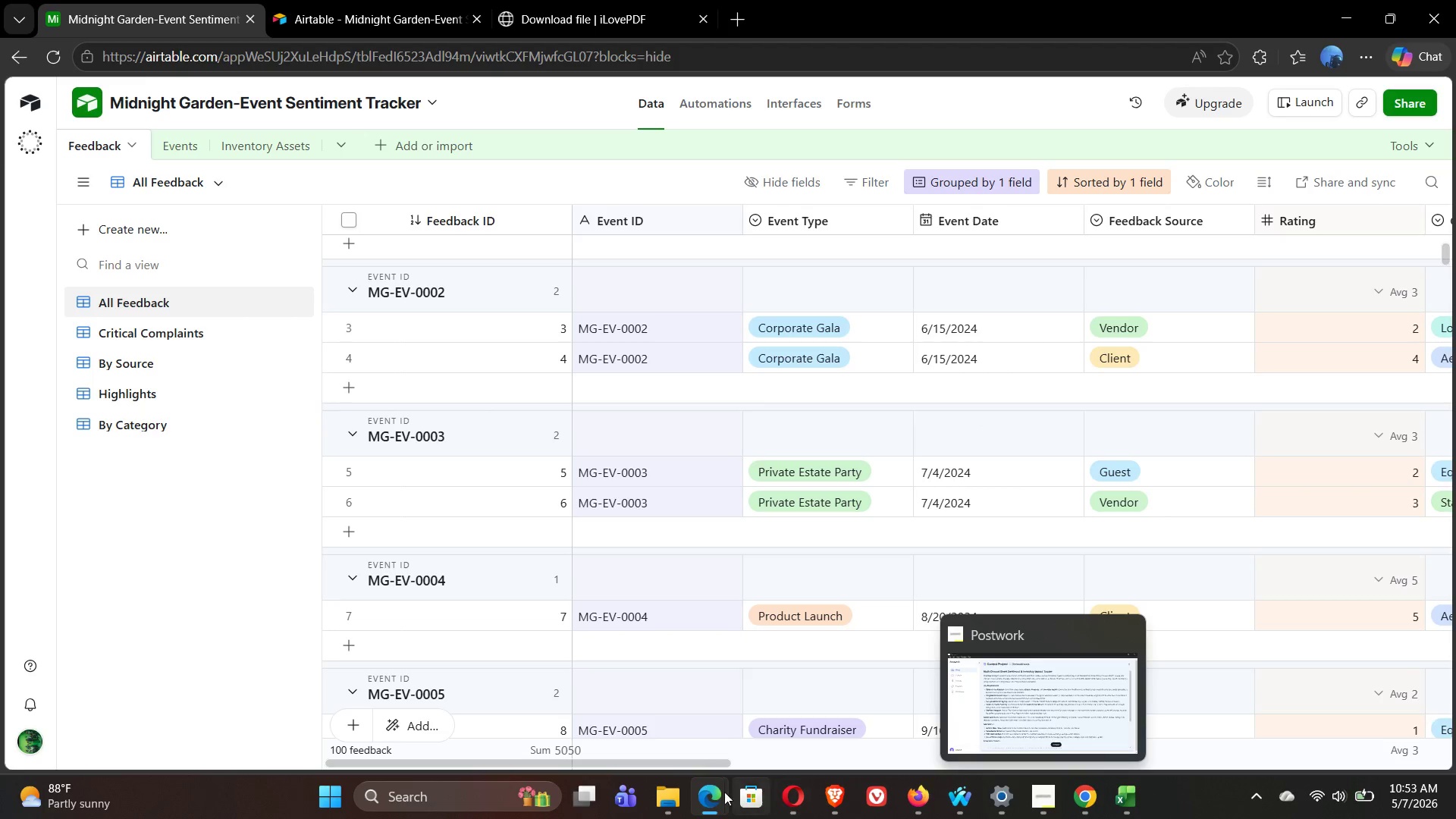 
wait(5.69)
 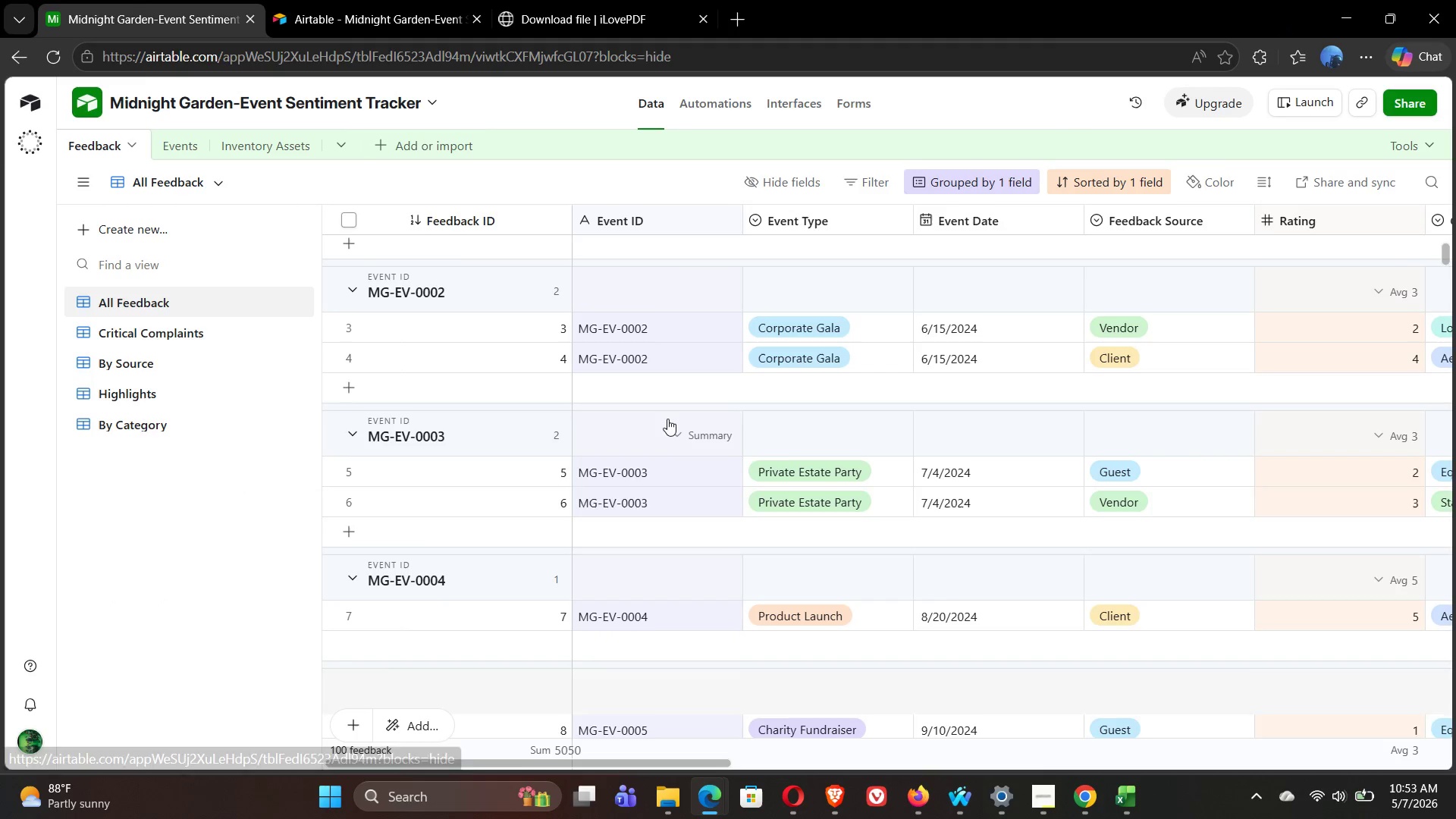 
left_click([1046, 796])